 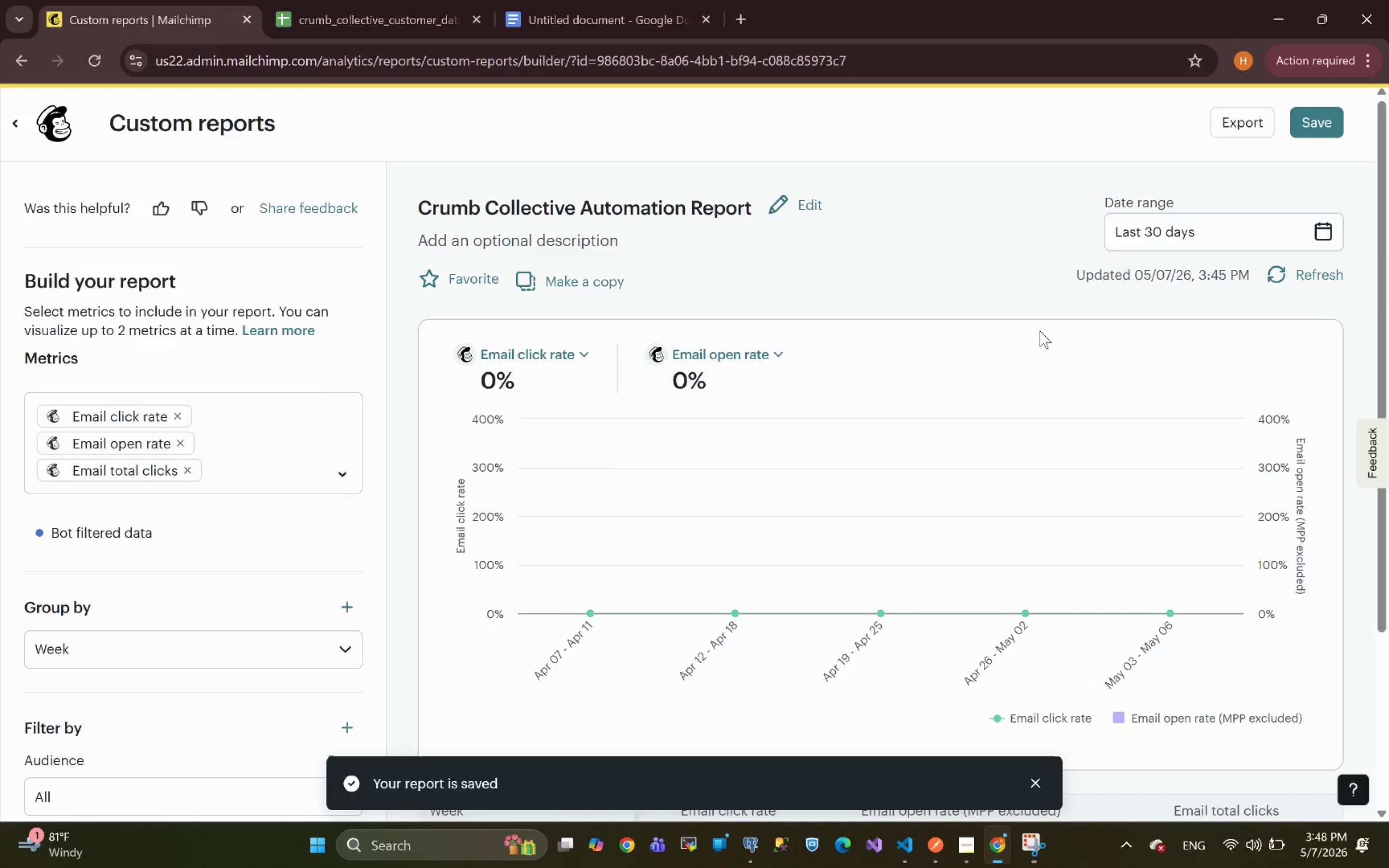 
left_click([1320, 121])
 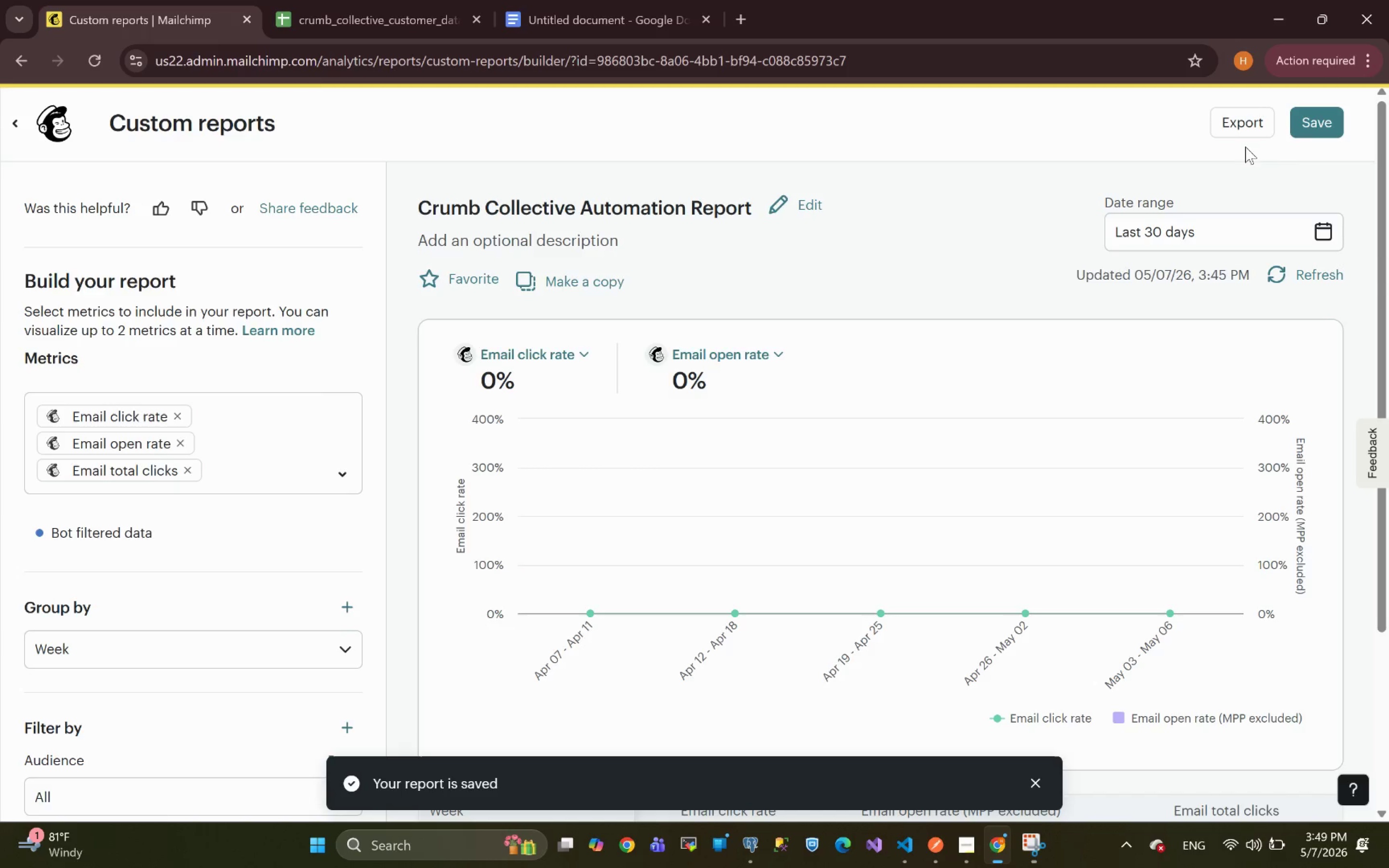 
left_click([1307, 126])
 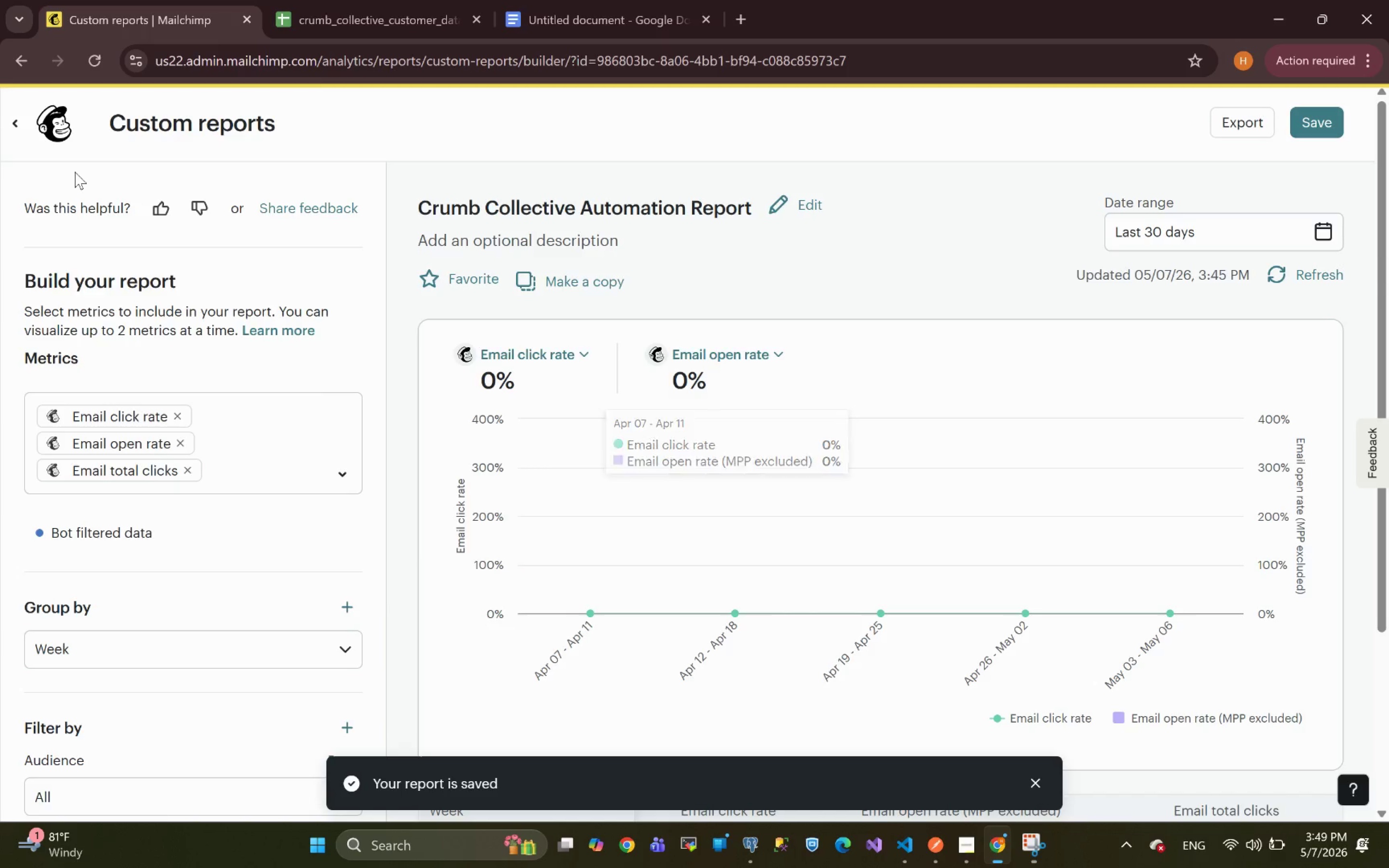 
left_click([50, 127])
 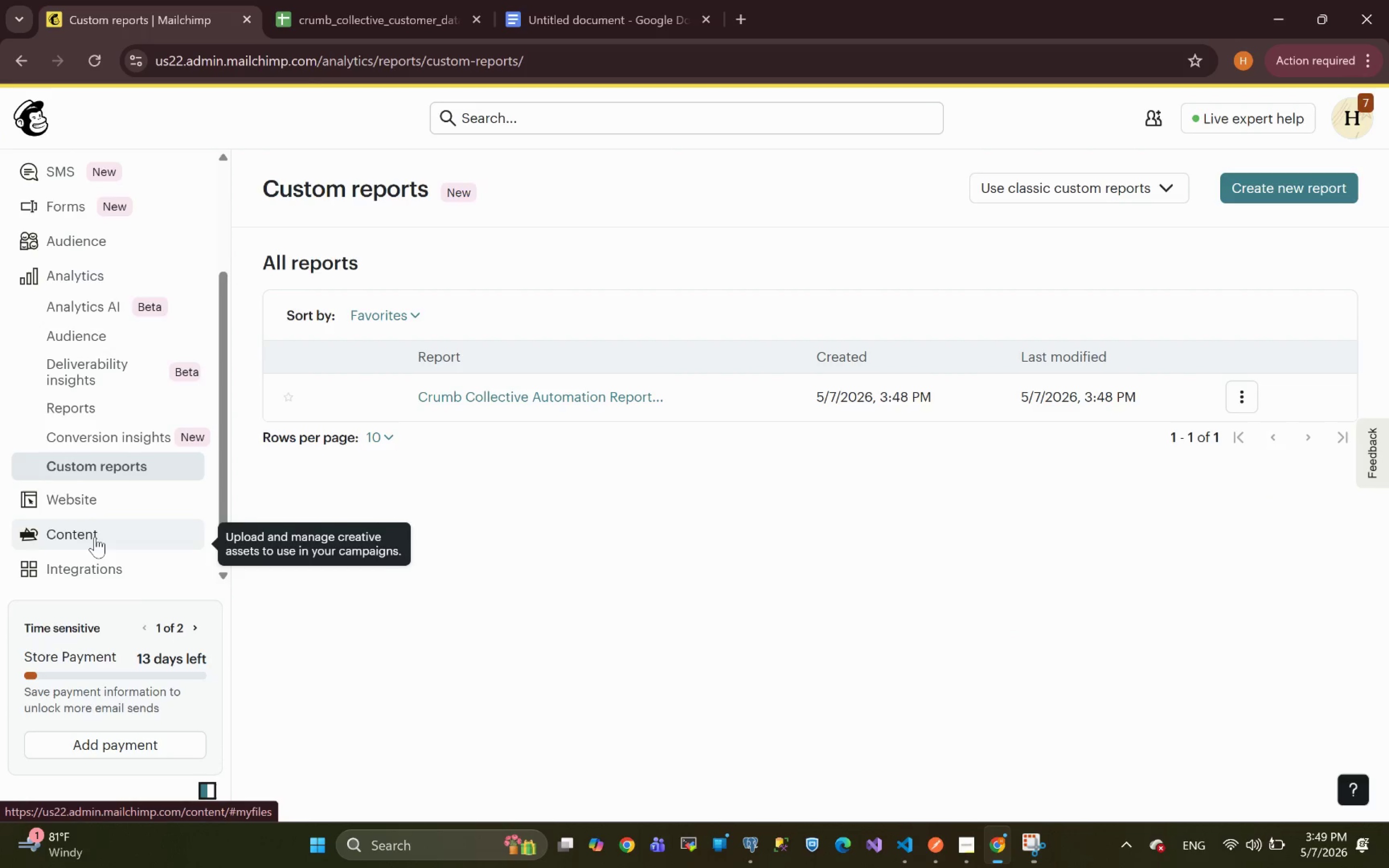 
left_click([85, 407])
 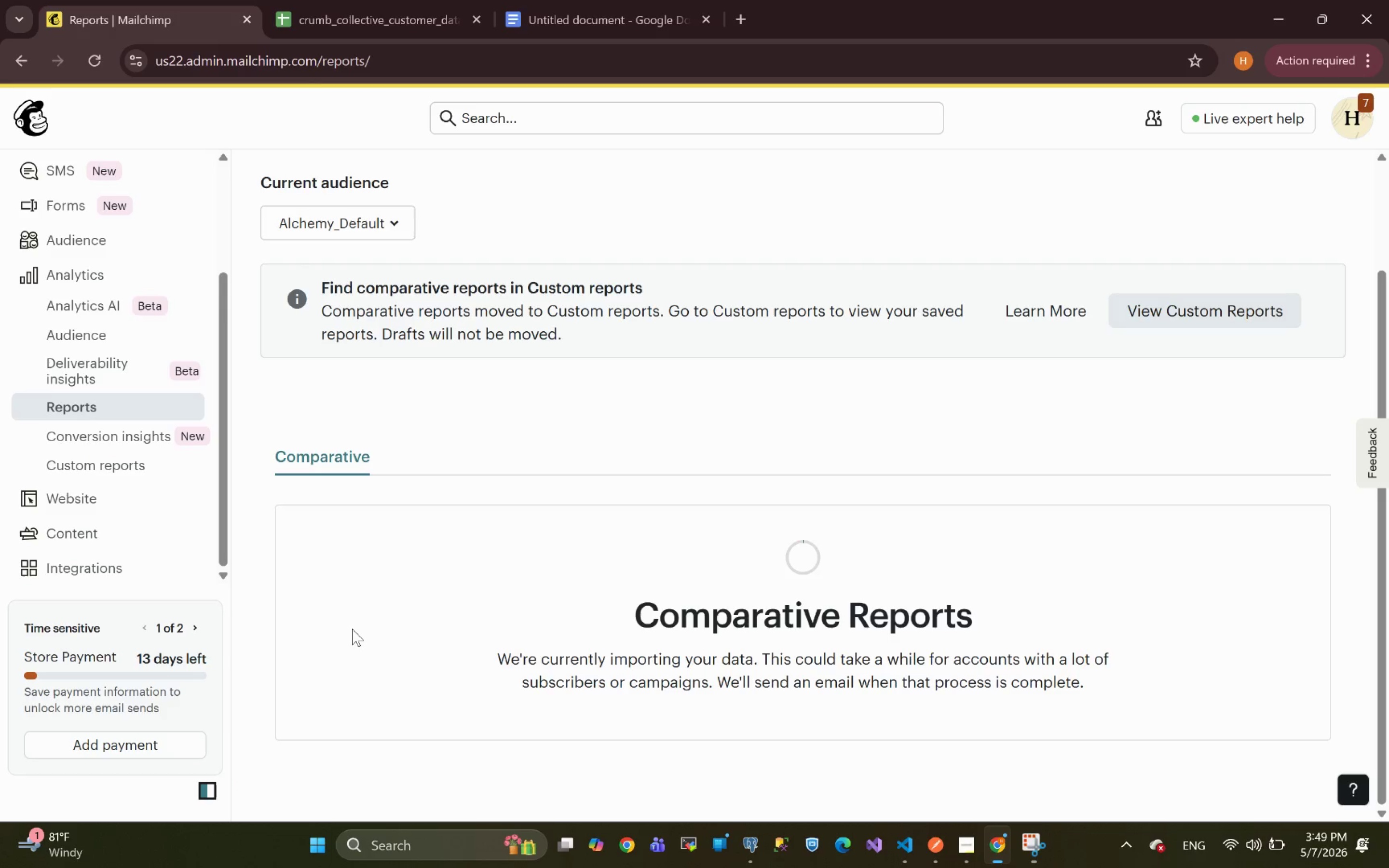 
wait(23.47)
 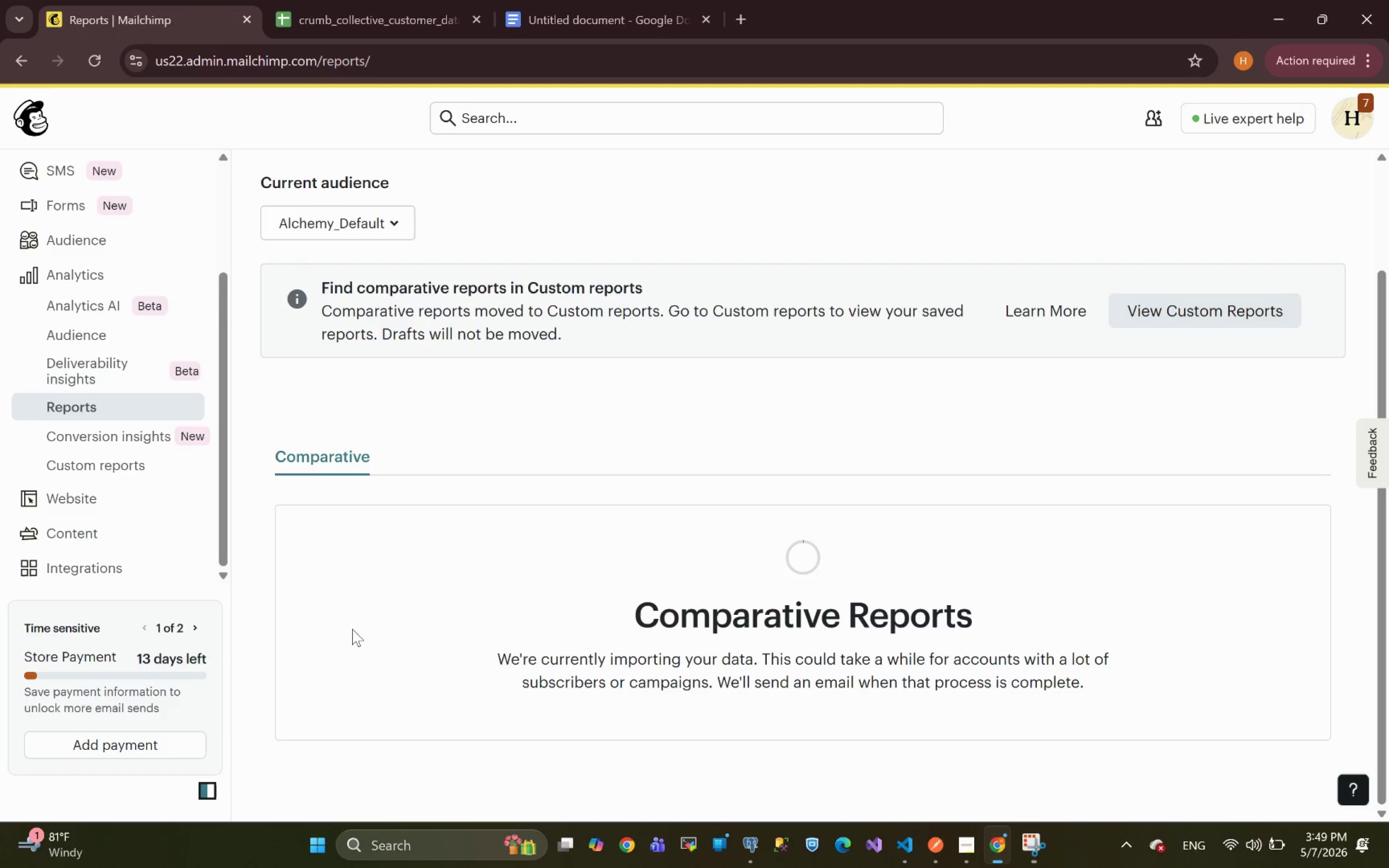 
left_click([1203, 298])
 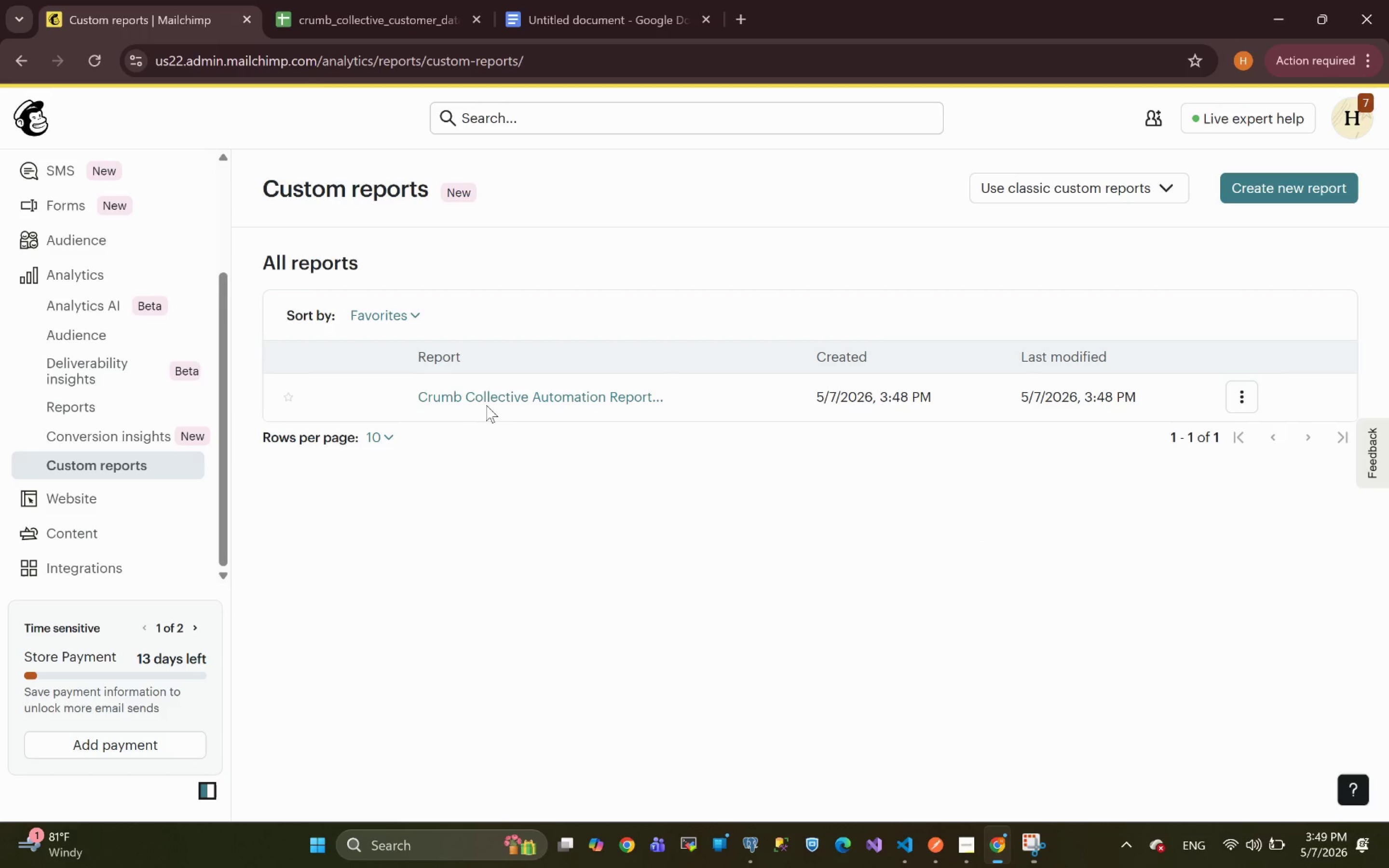 
mouse_move([515, 397])
 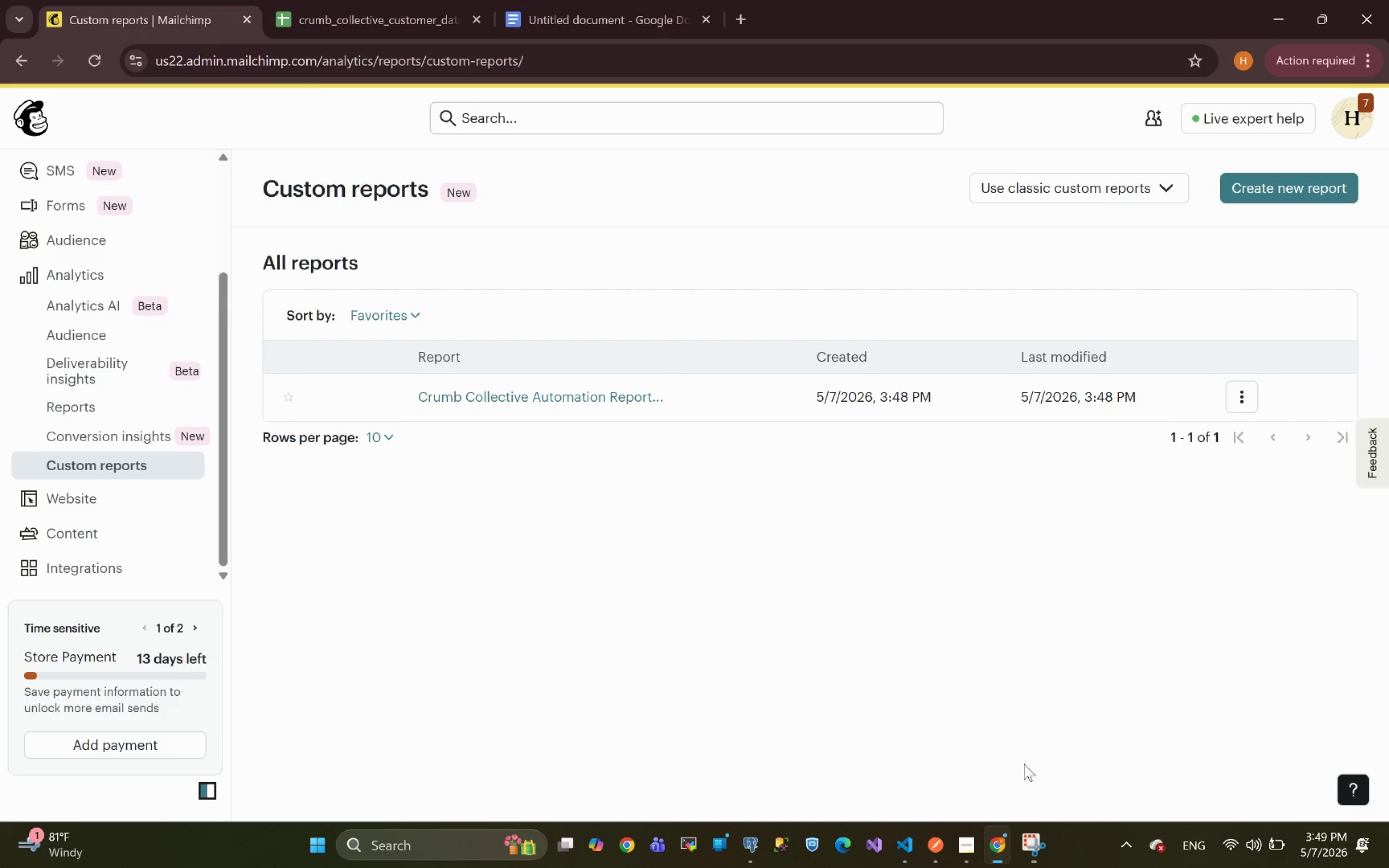 
left_click([1036, 850])
 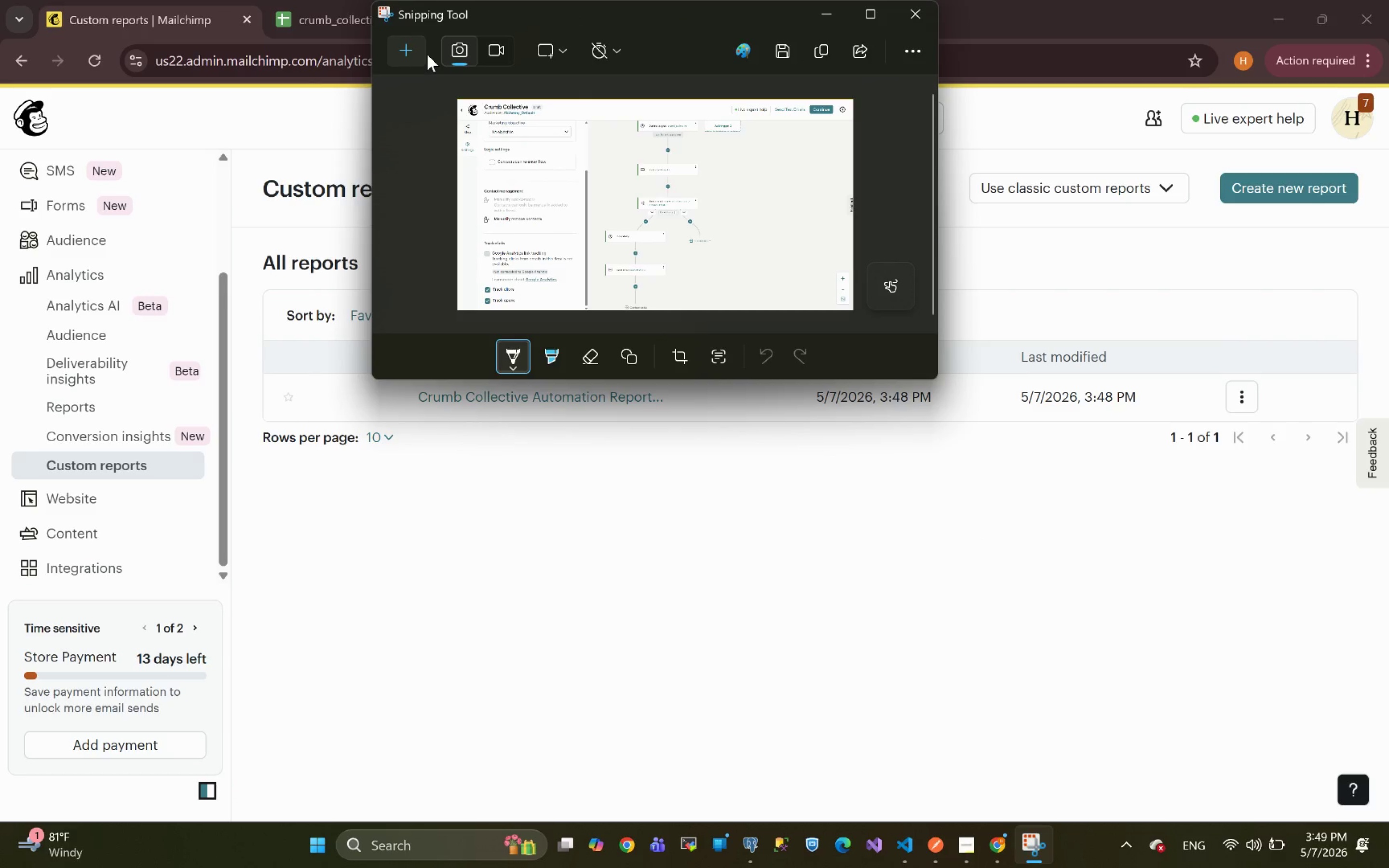 
left_click([406, 46])
 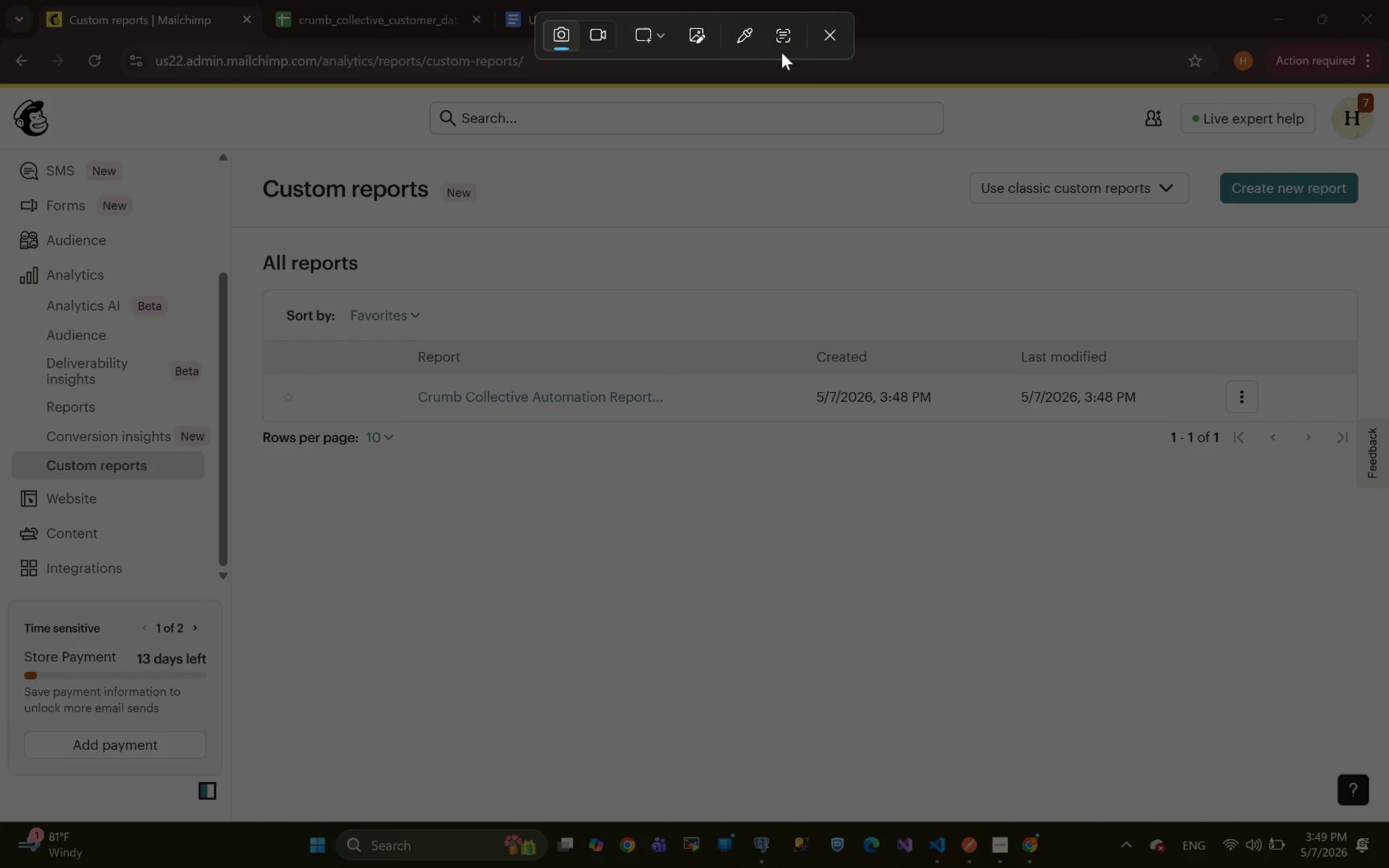 
left_click([831, 32])
 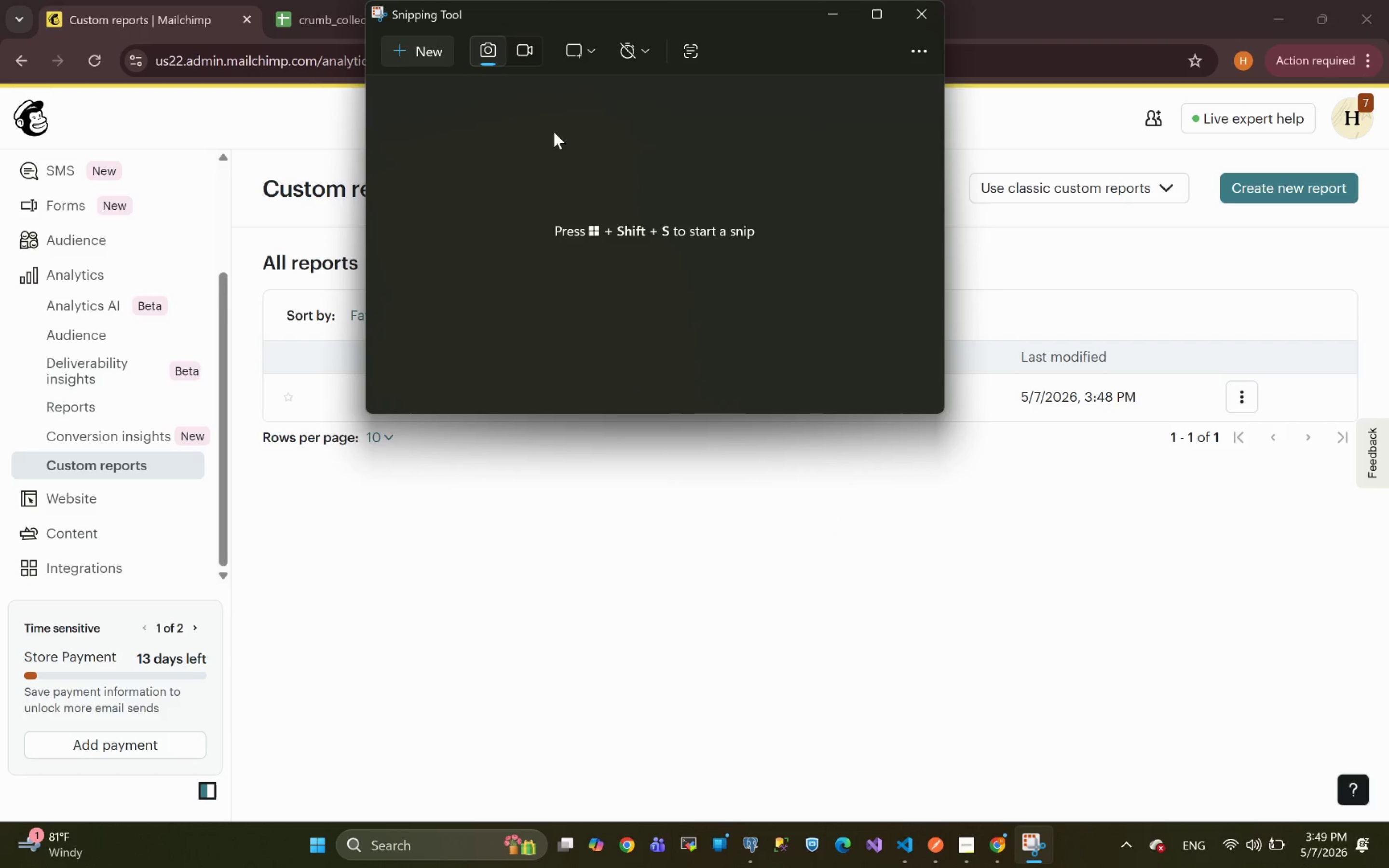 
left_click([518, 49])
 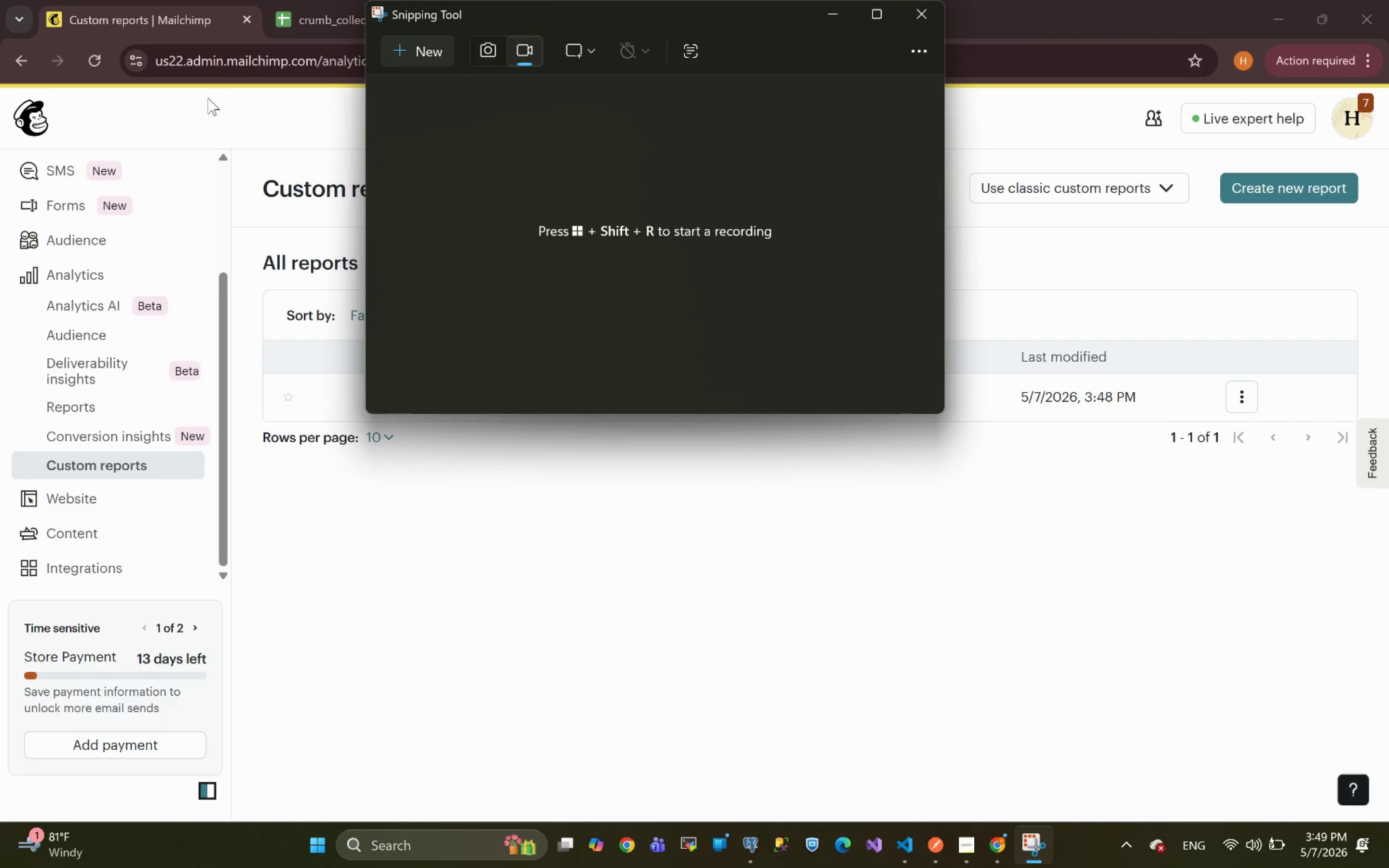 
left_click([34, 118])
 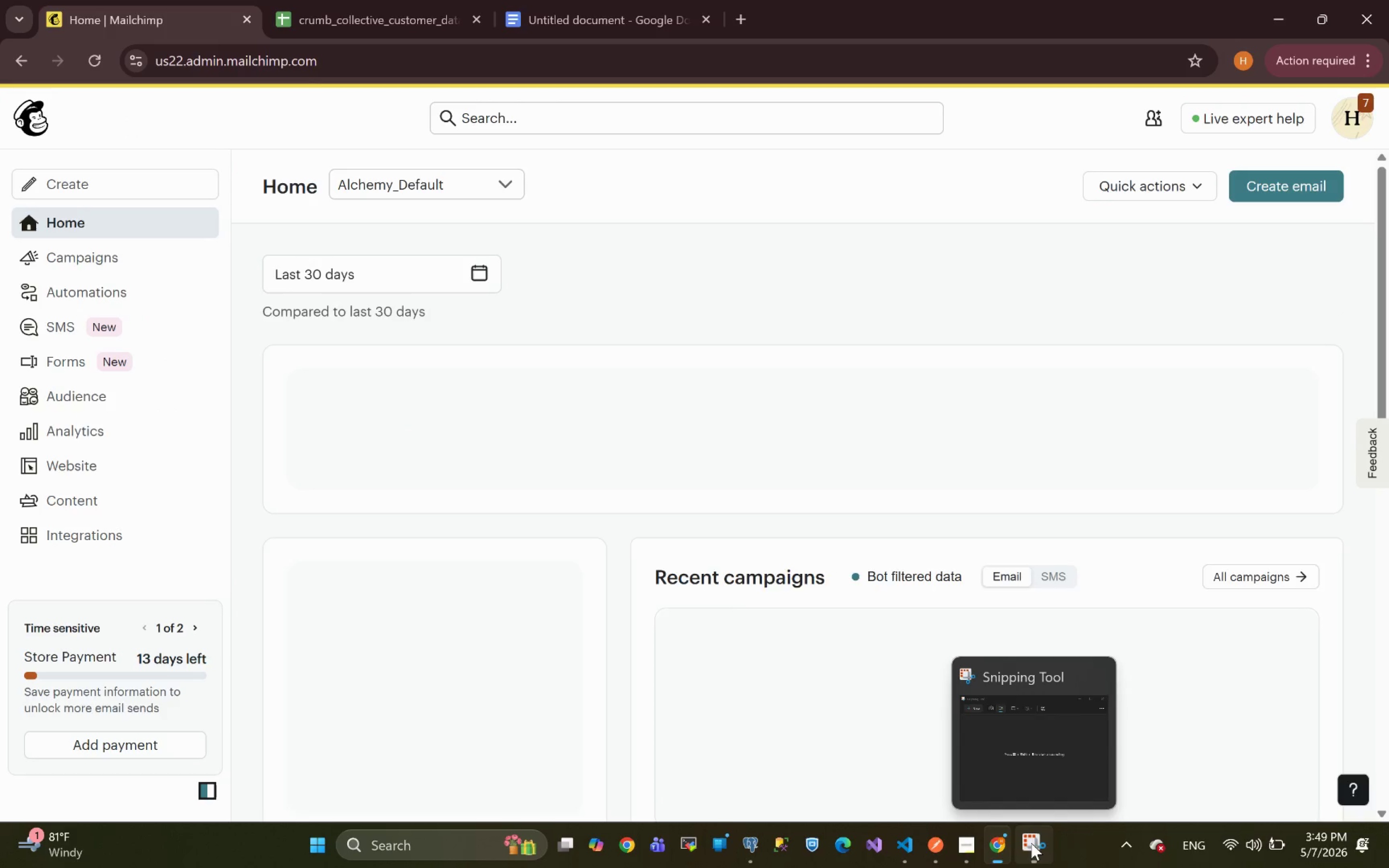 
wait(5.7)
 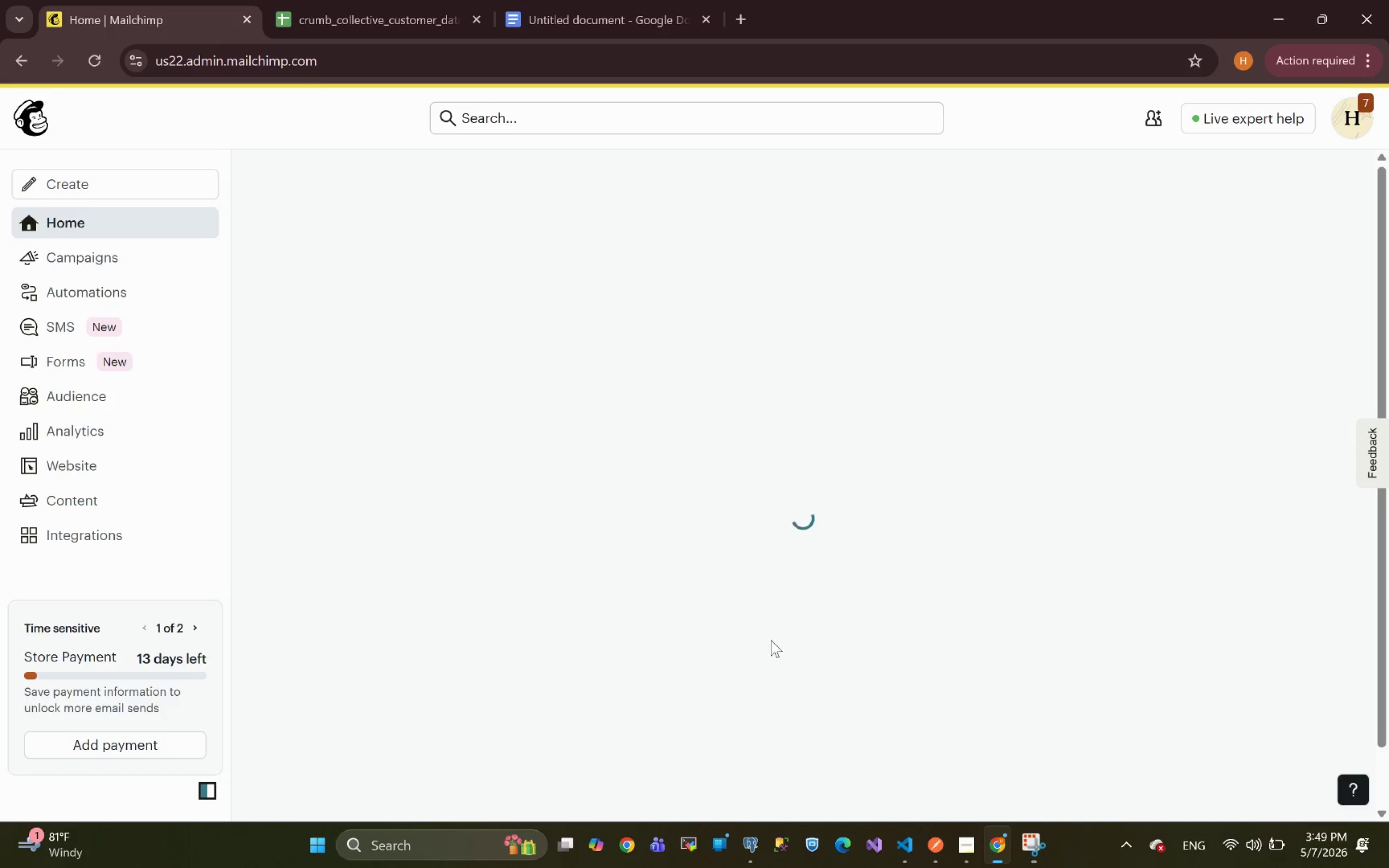 
left_click([1031, 843])
 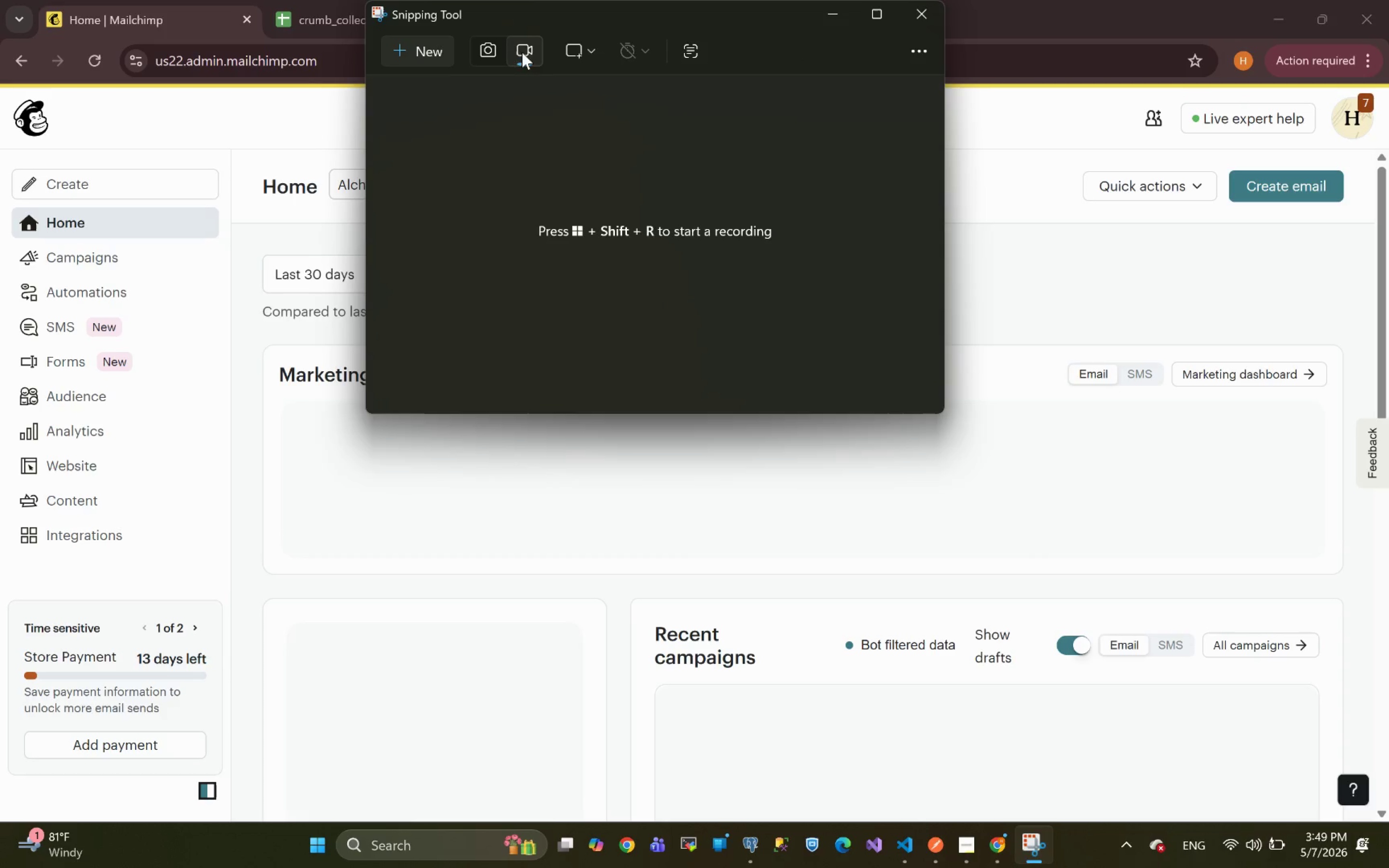 
left_click([409, 46])
 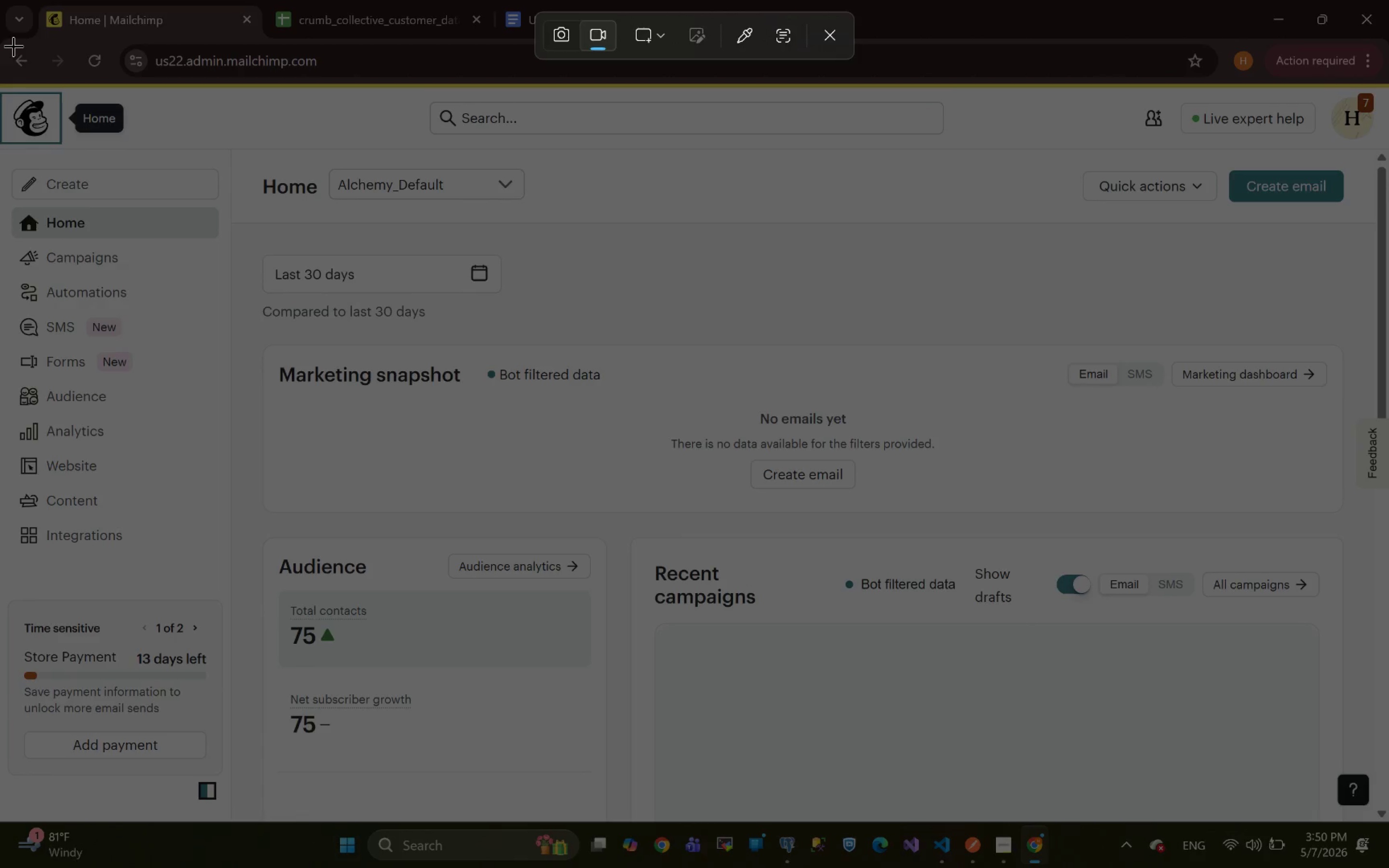 
left_click_drag(start_coordinate=[0, 37], to_coordinate=[1383, 818])
 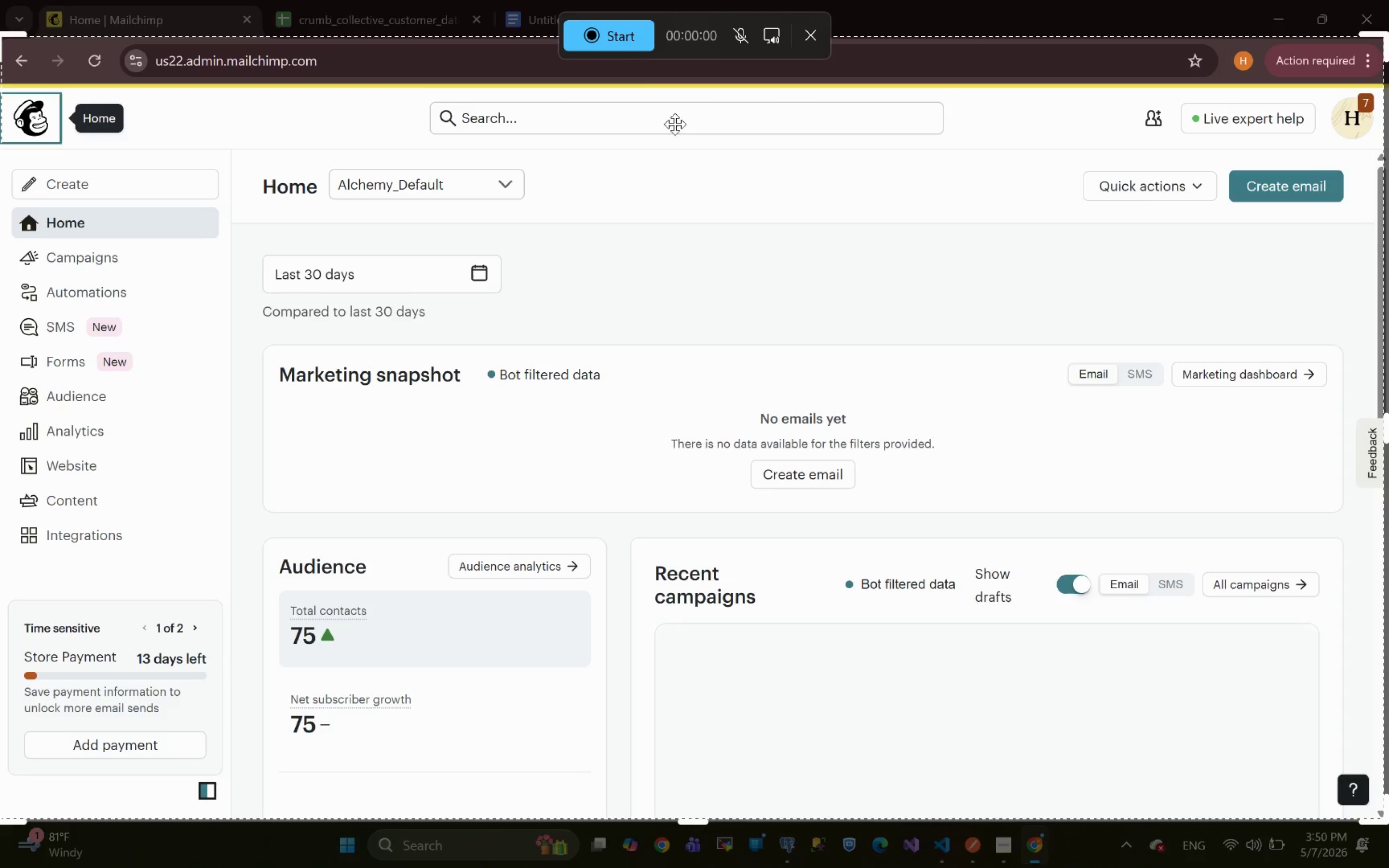 
left_click([615, 35])
 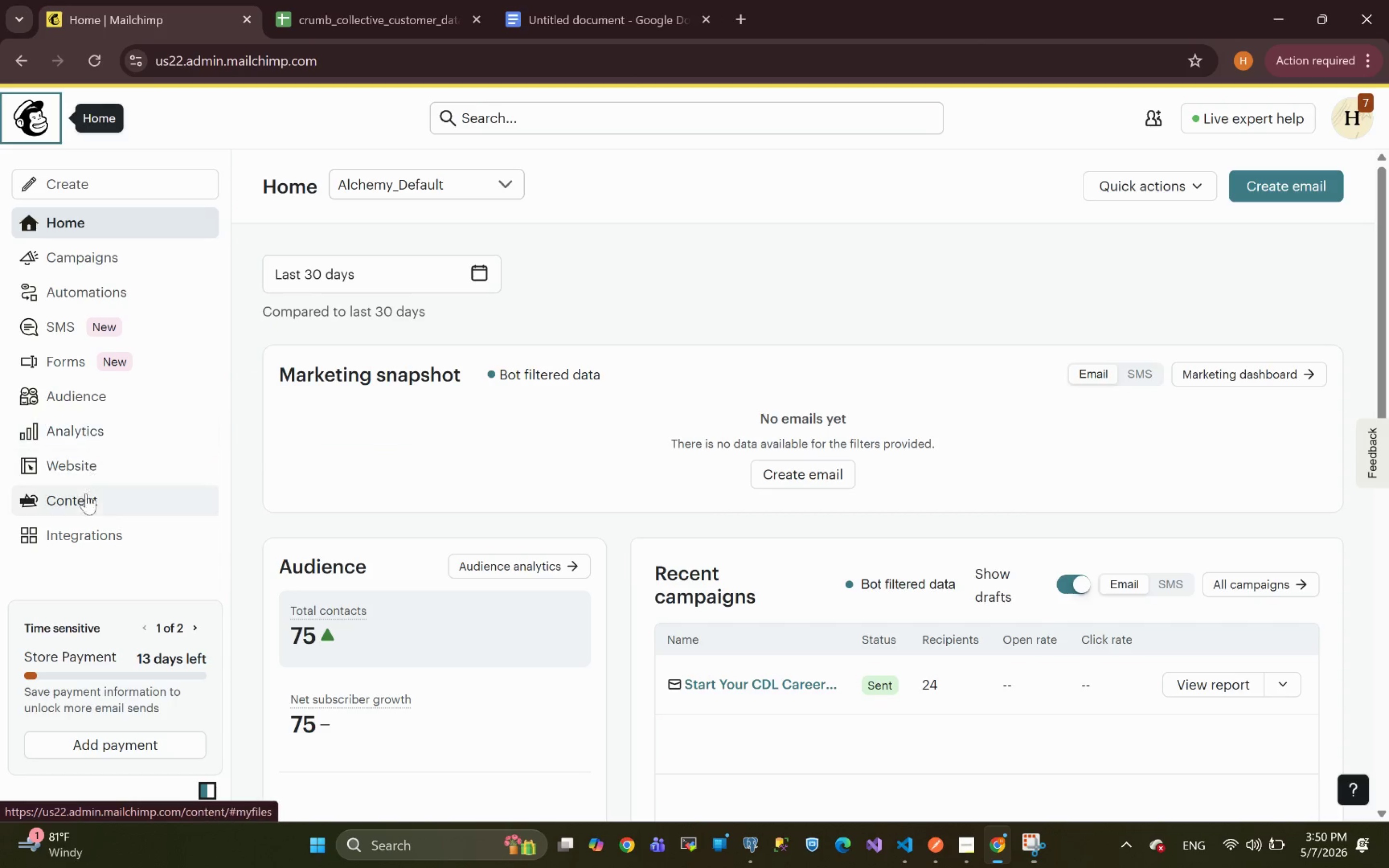 
left_click([79, 428])
 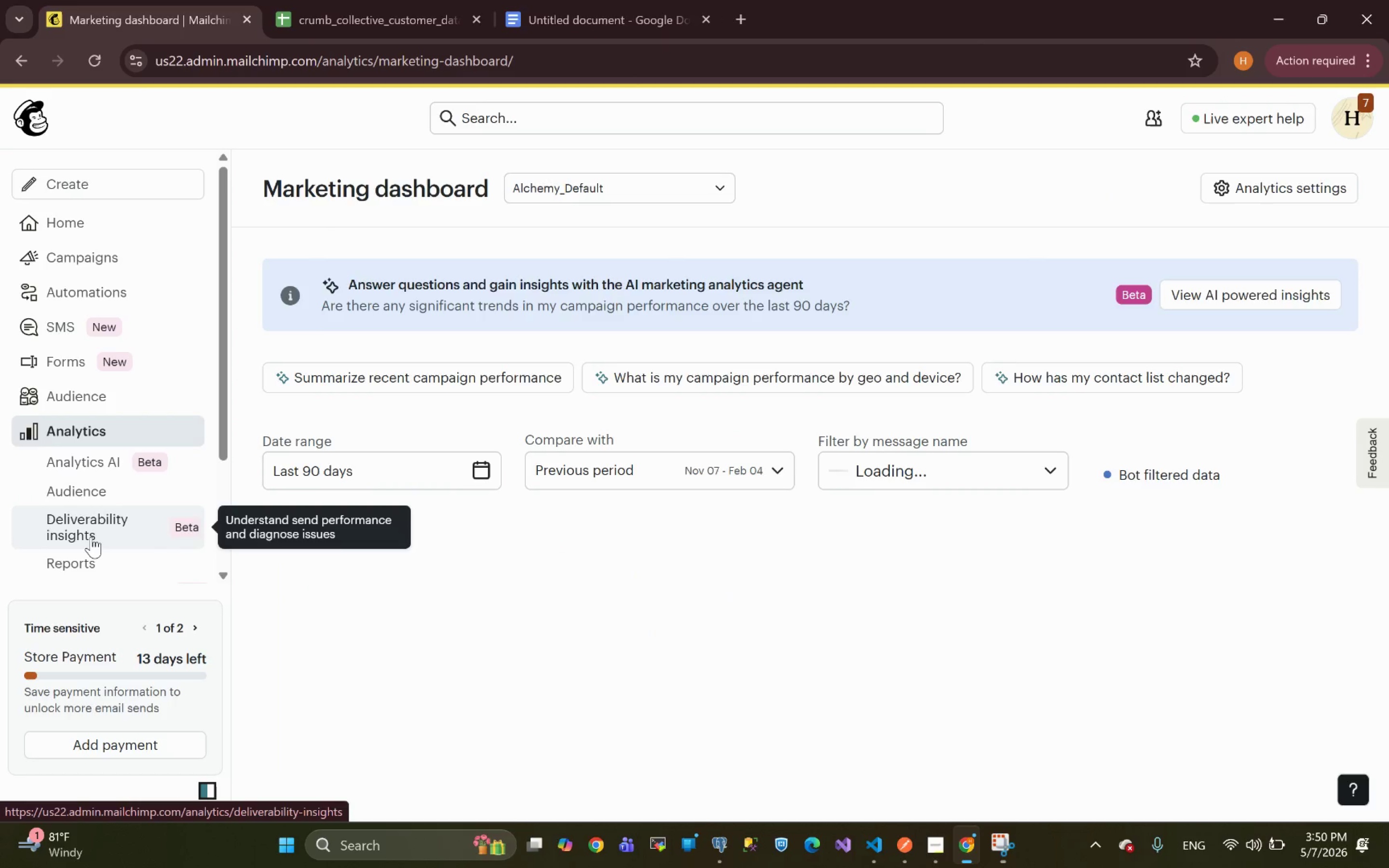 
left_click([82, 564])
 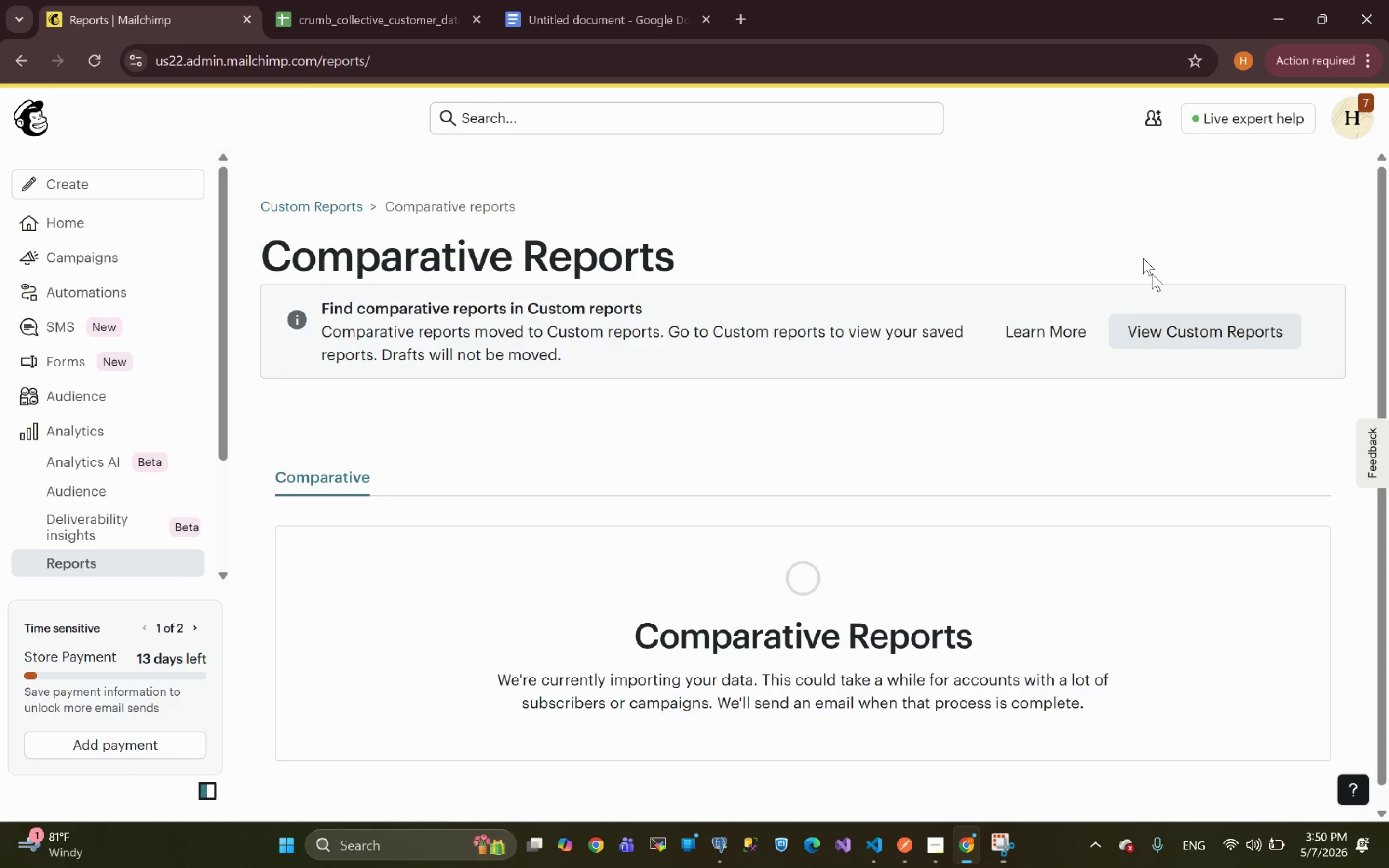 
left_click([1173, 331])
 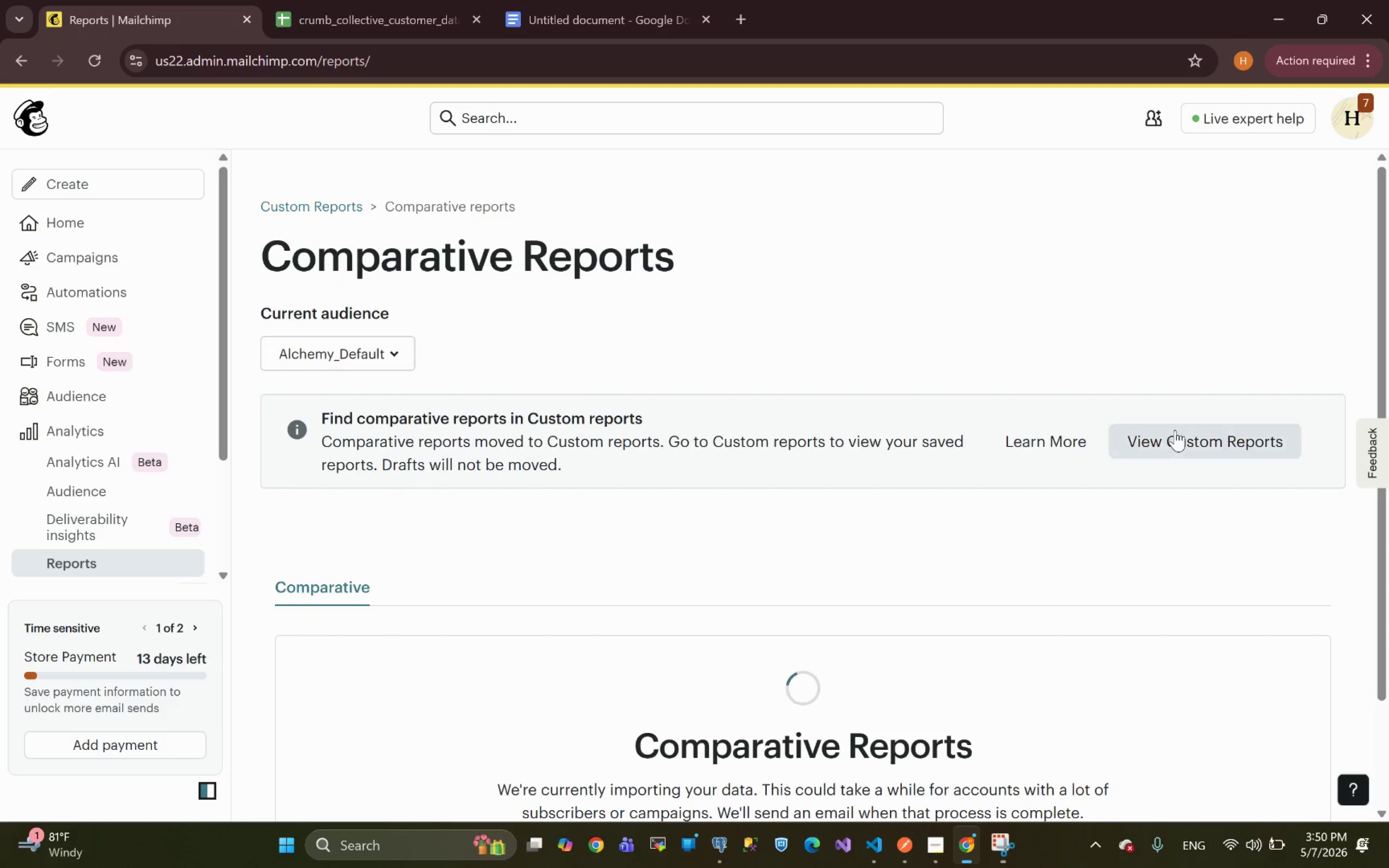 
left_click([1169, 443])
 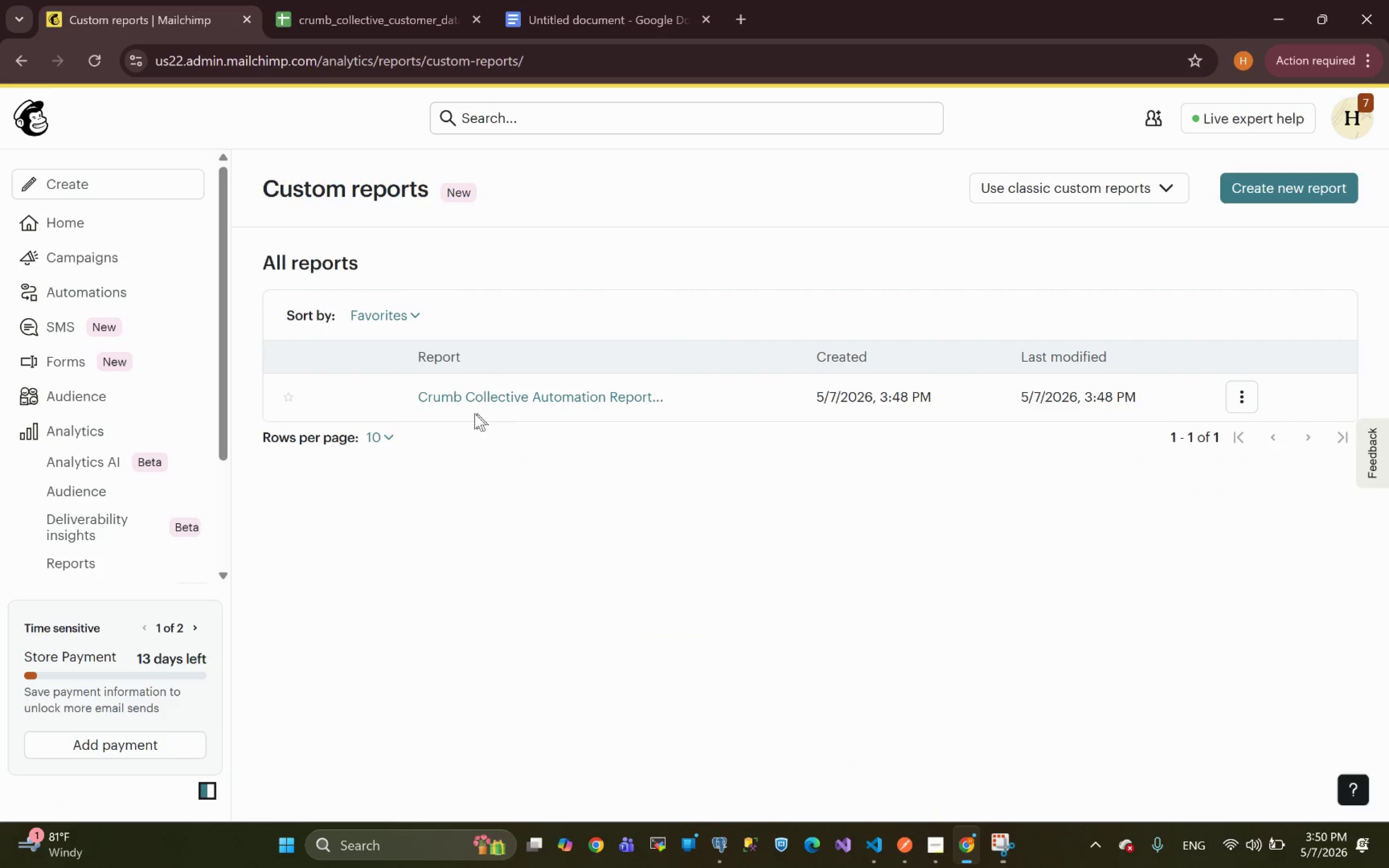 
left_click_drag(start_coordinate=[377, 393], to_coordinate=[678, 404])
 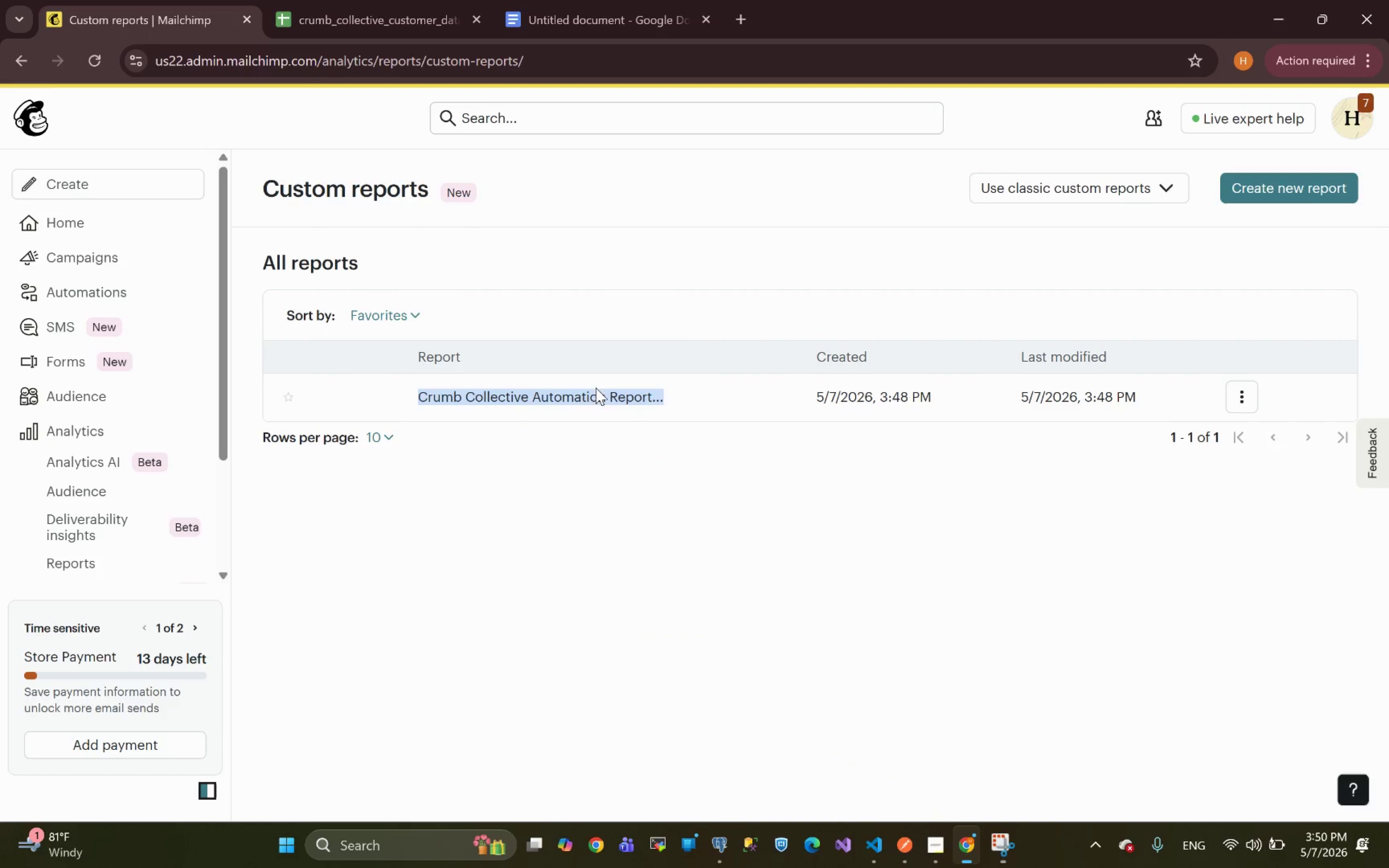 
left_click([597, 395])
 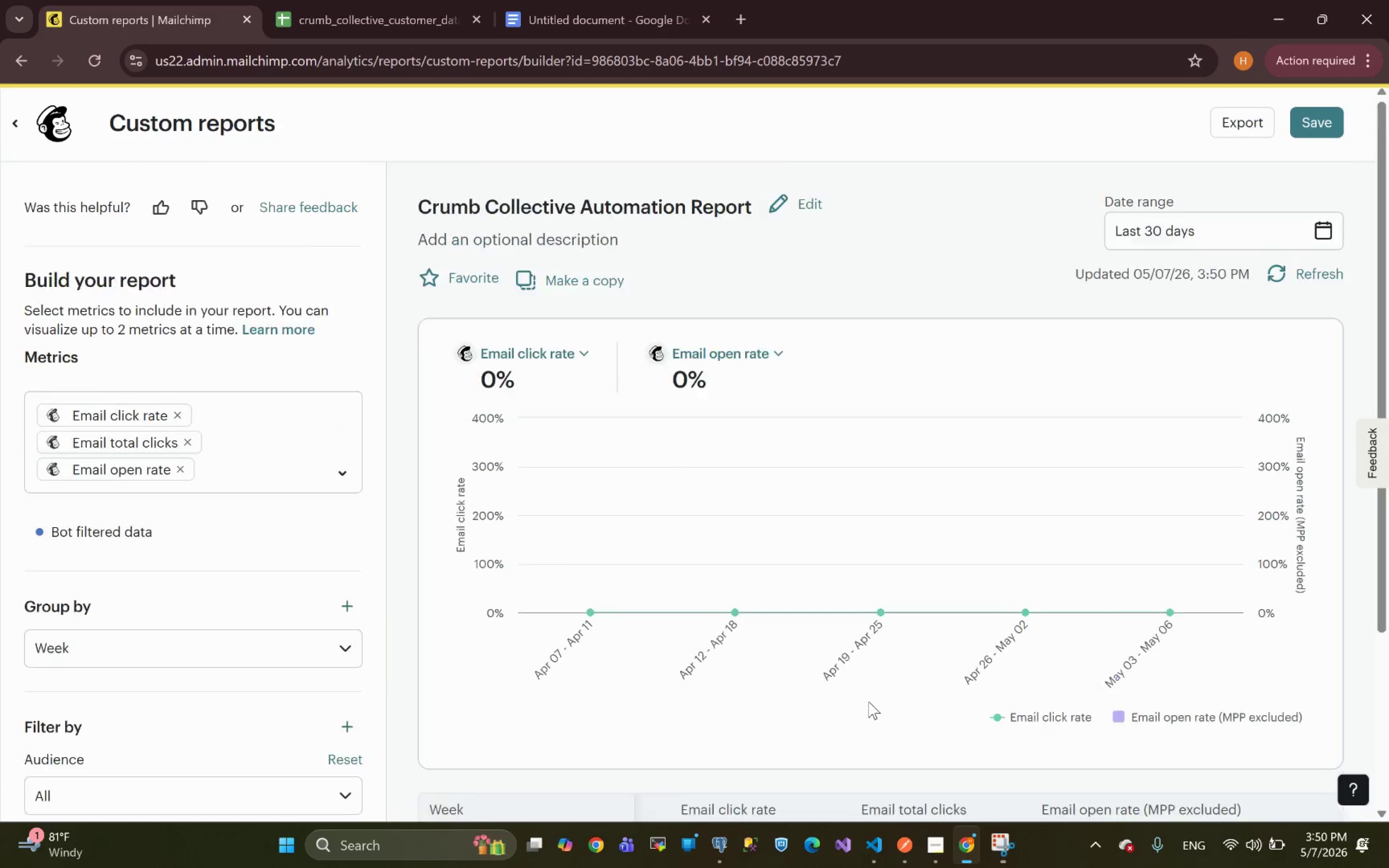 
wait(17.7)
 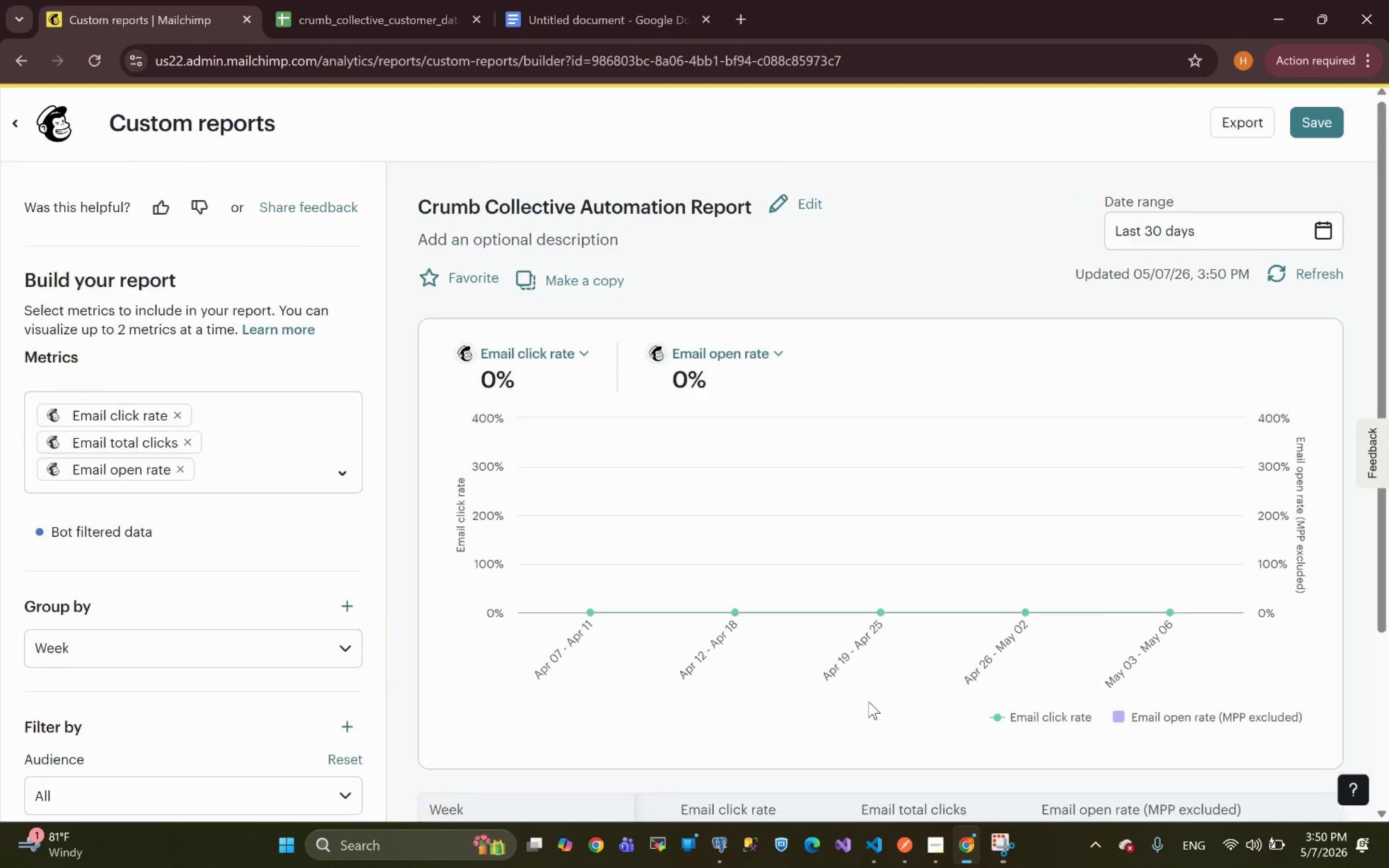 
left_click([307, 678])
 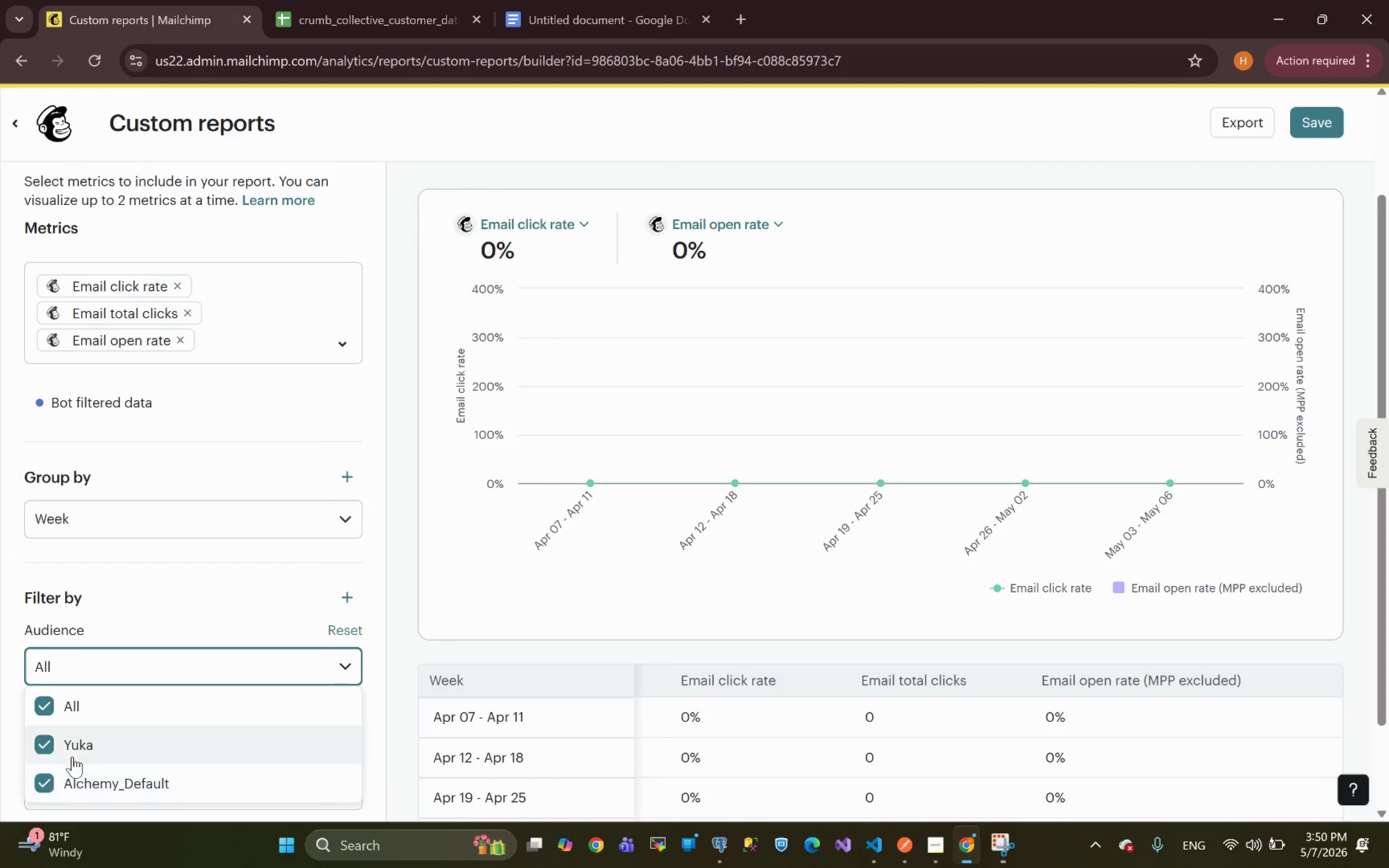 
left_click([50, 713])
 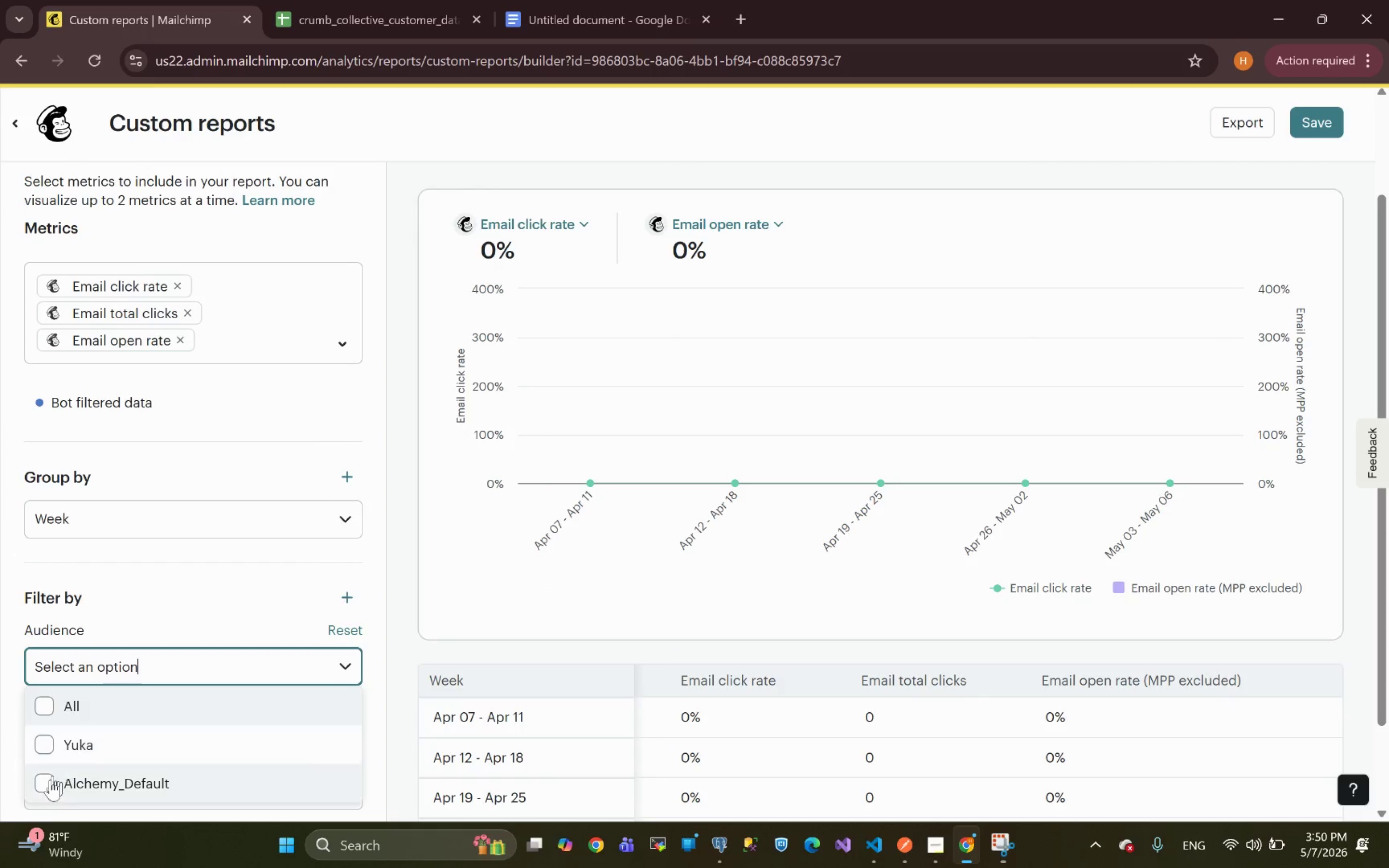 
left_click([44, 788])
 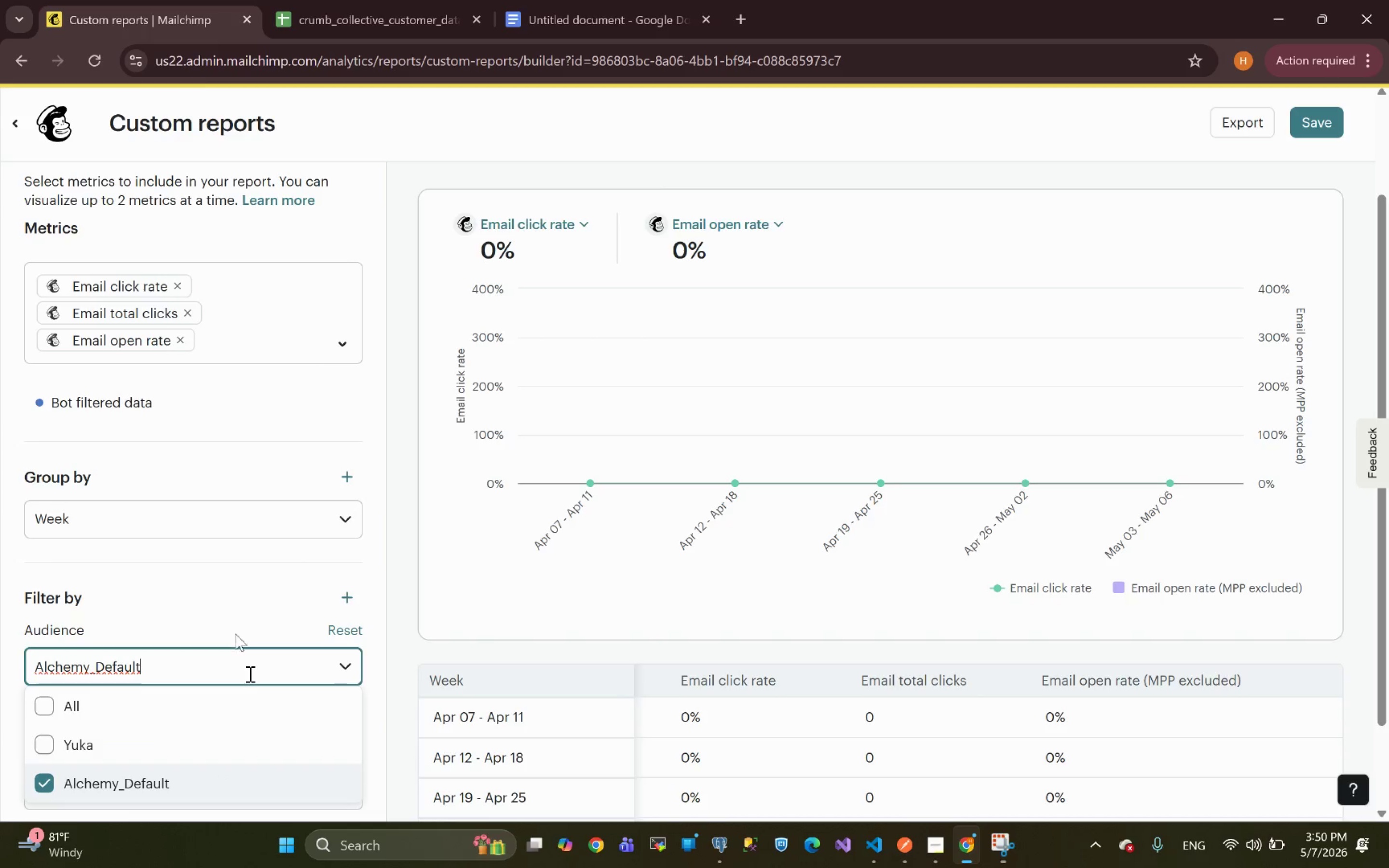 
left_click([215, 597])
 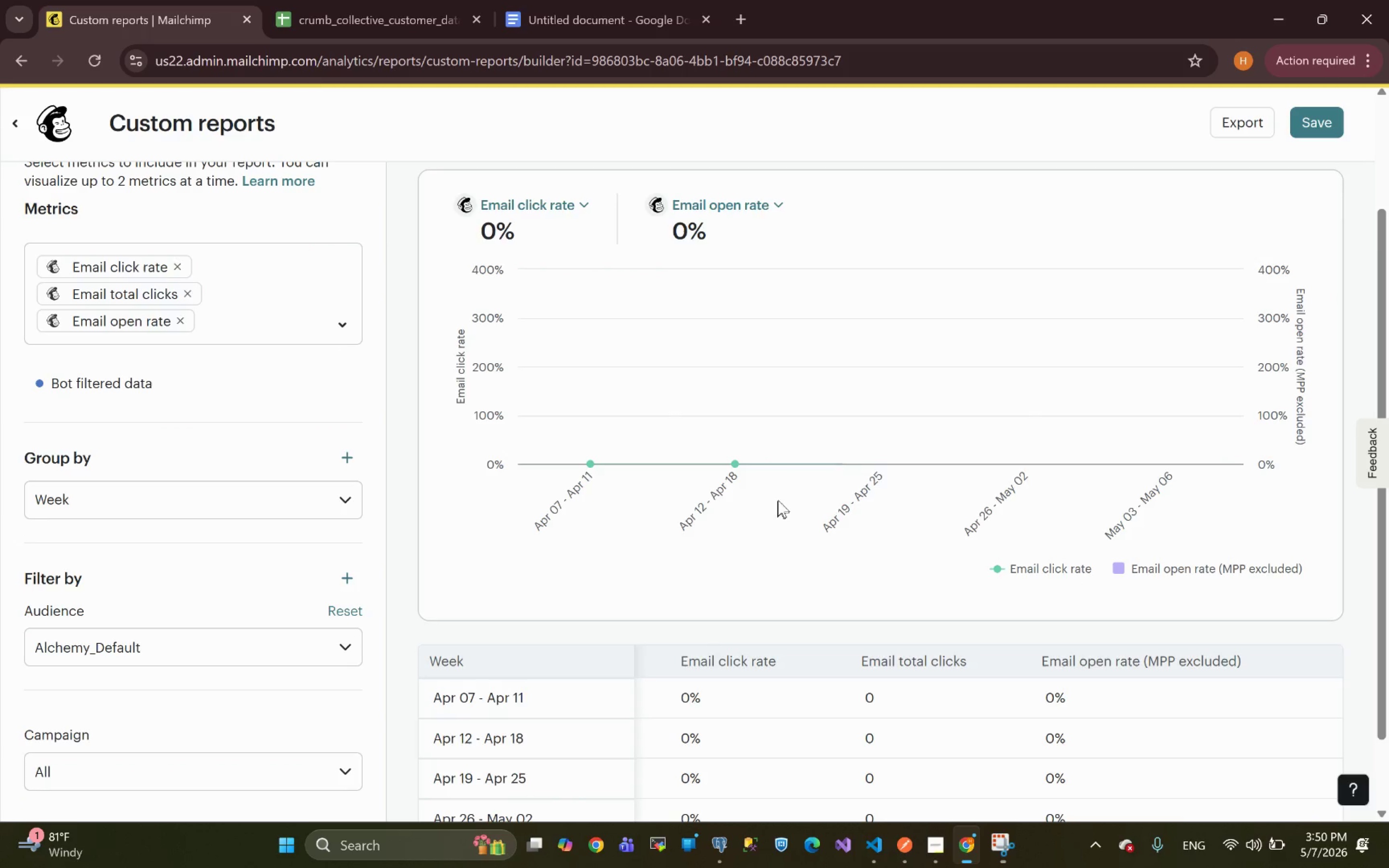 
mouse_move([701, 590])
 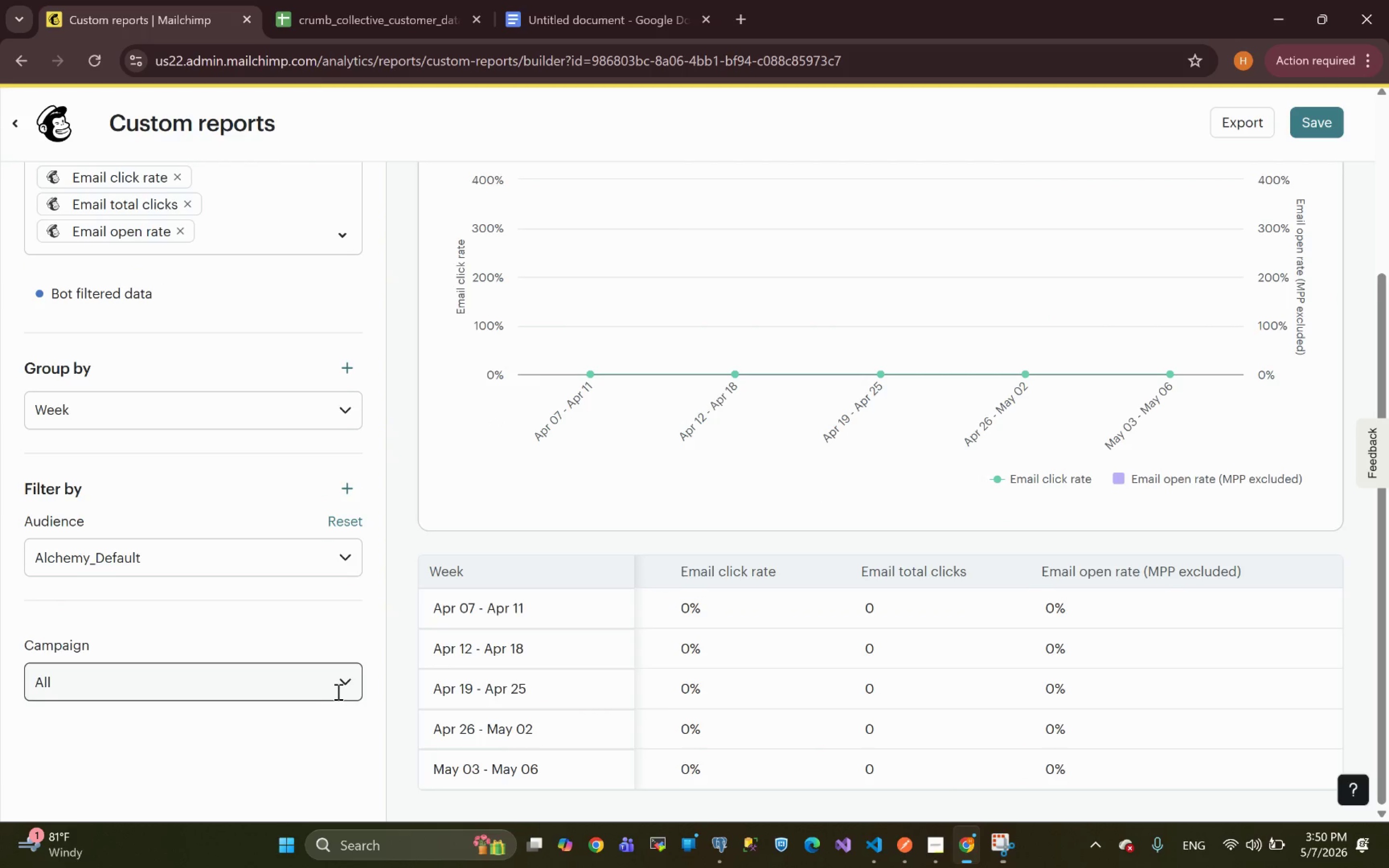 
left_click([337, 692])
 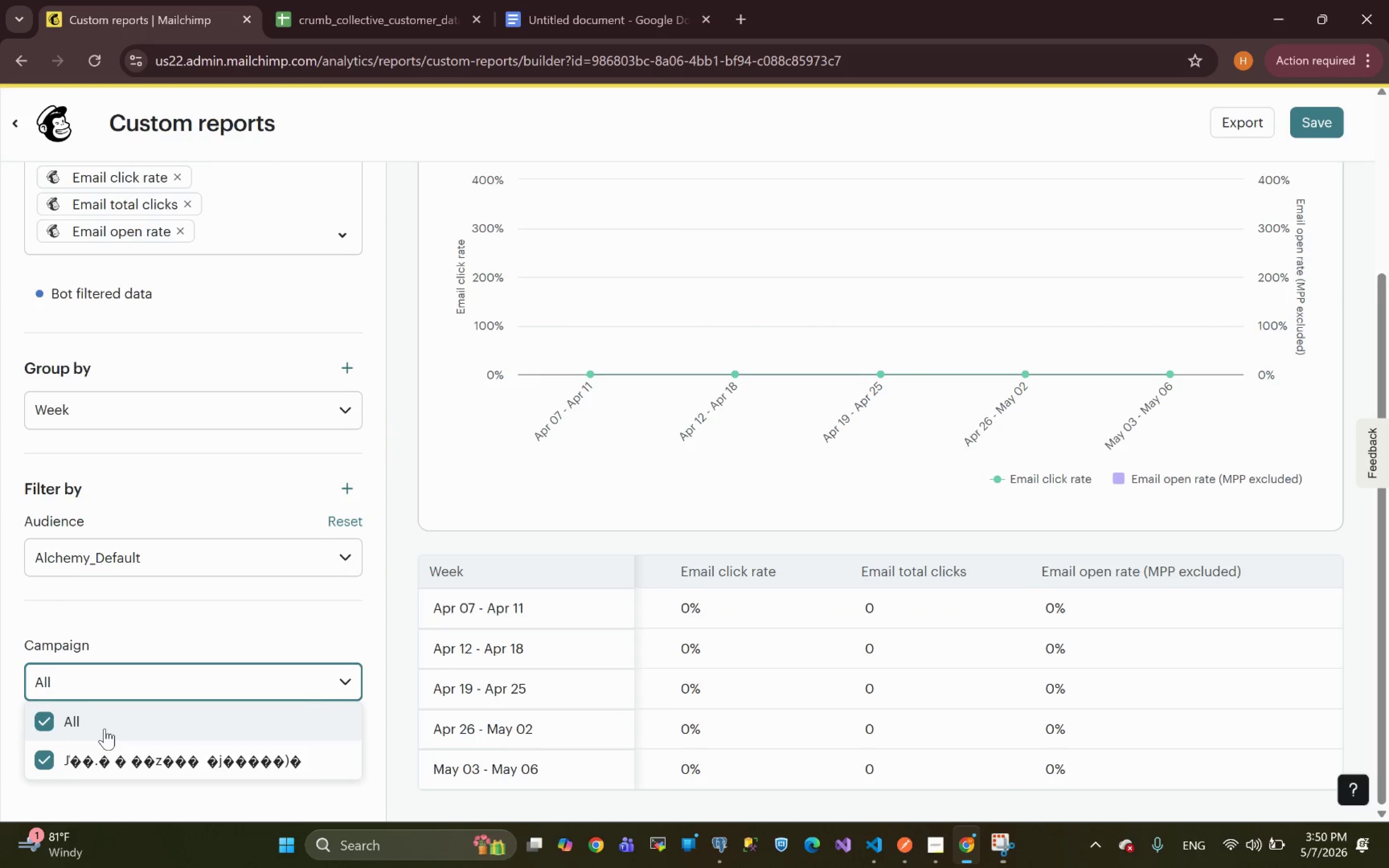 
left_click([50, 720])
 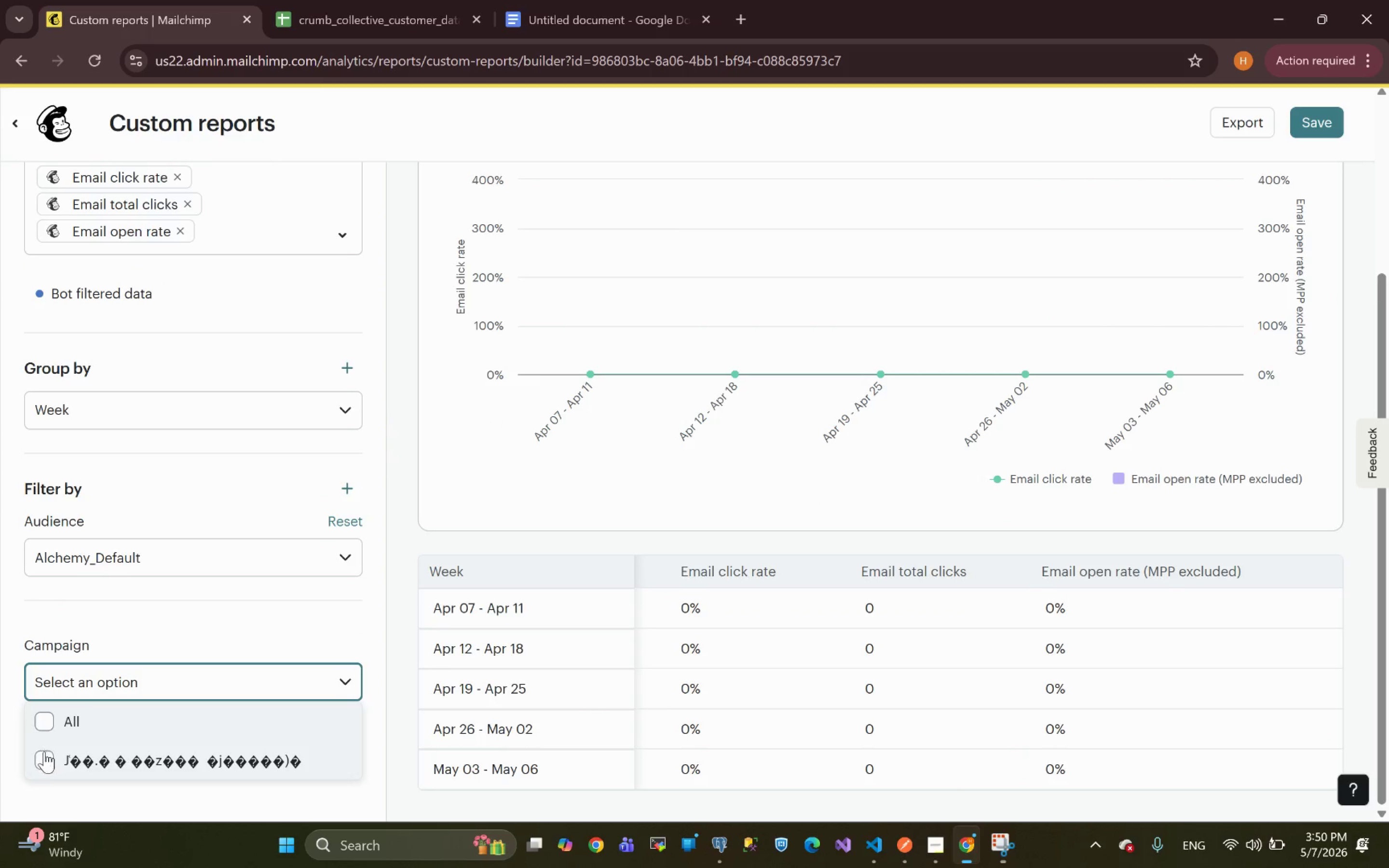 
left_click([43, 755])
 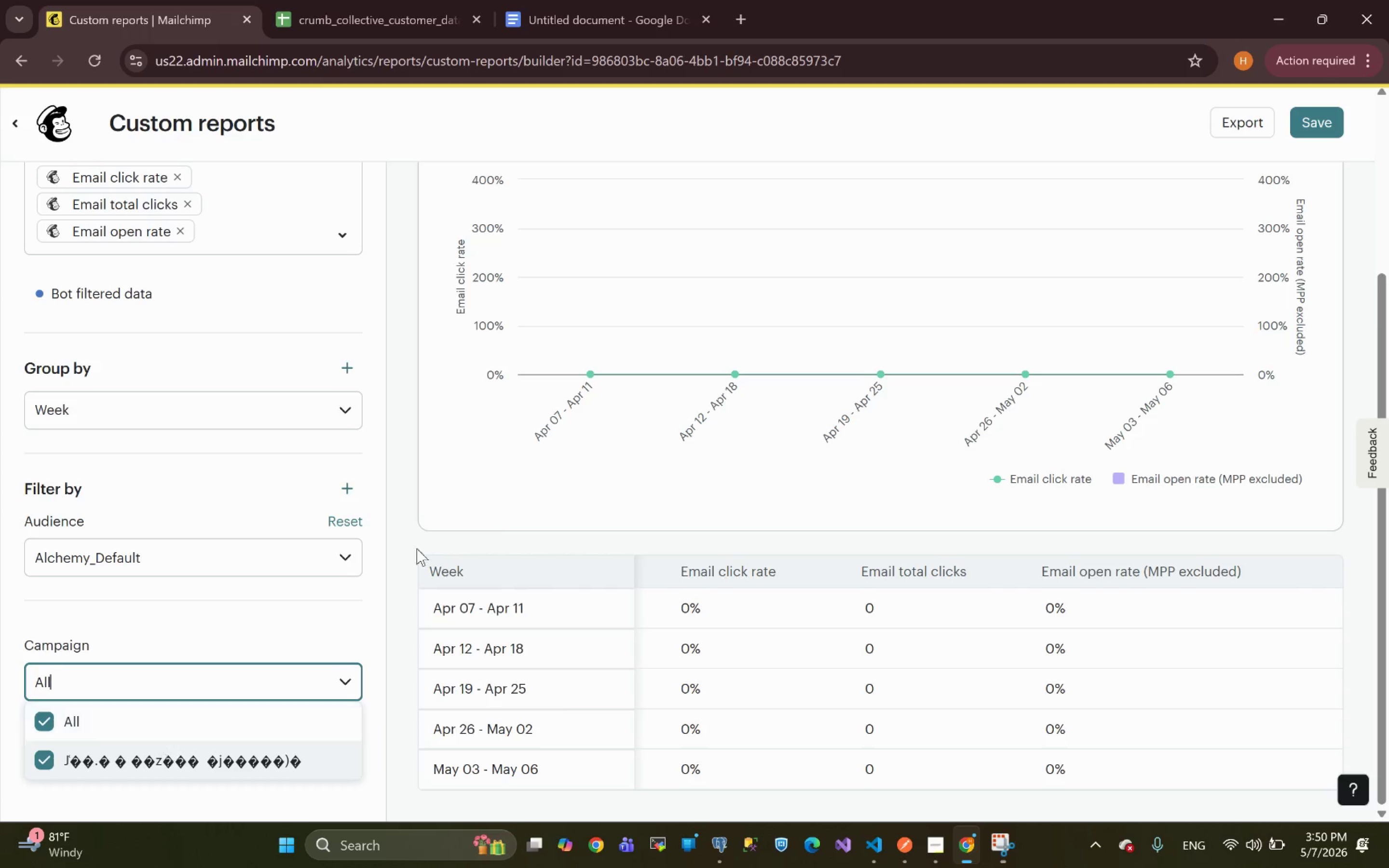 
left_click([500, 520])
 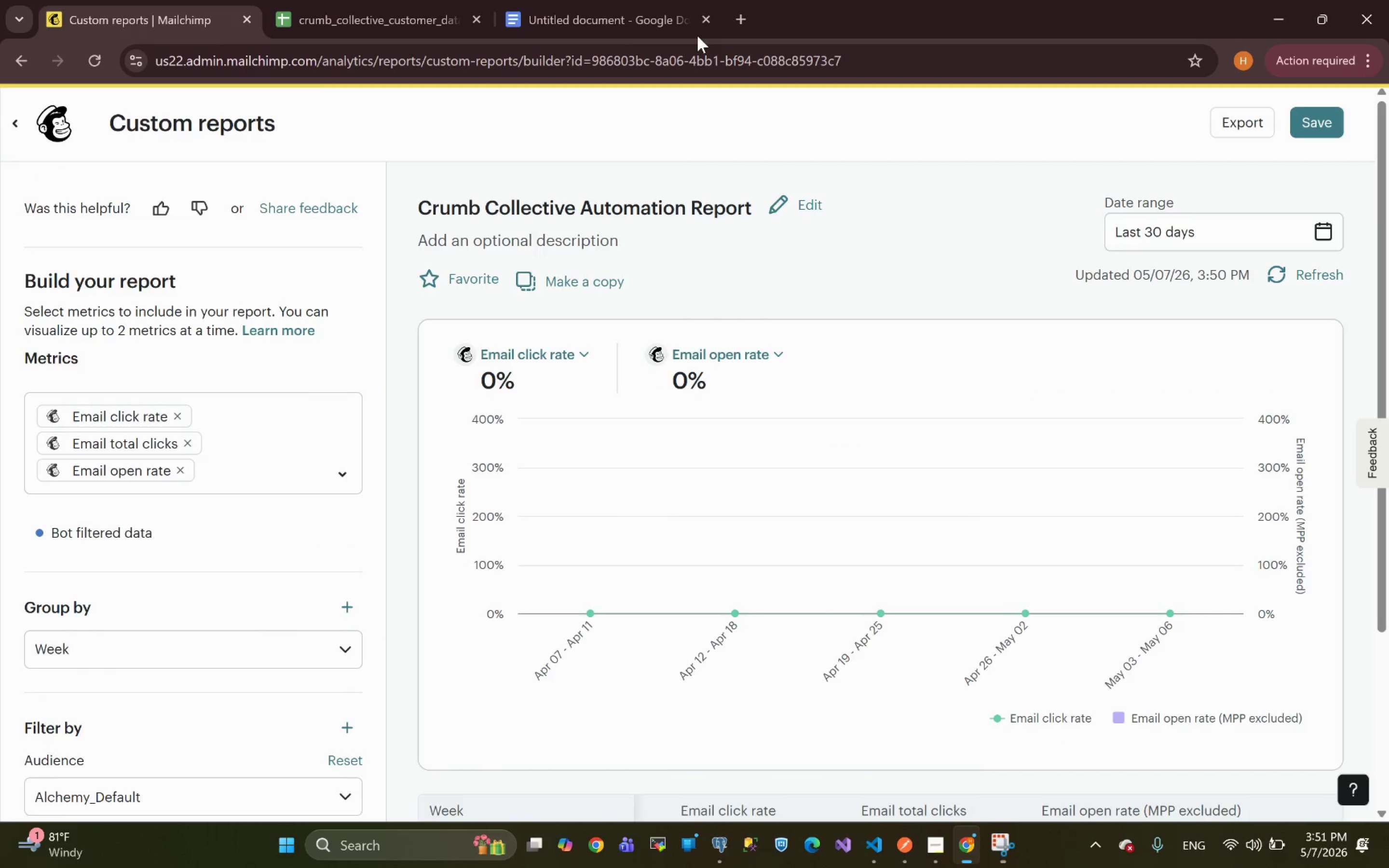 
left_click([634, 33])
 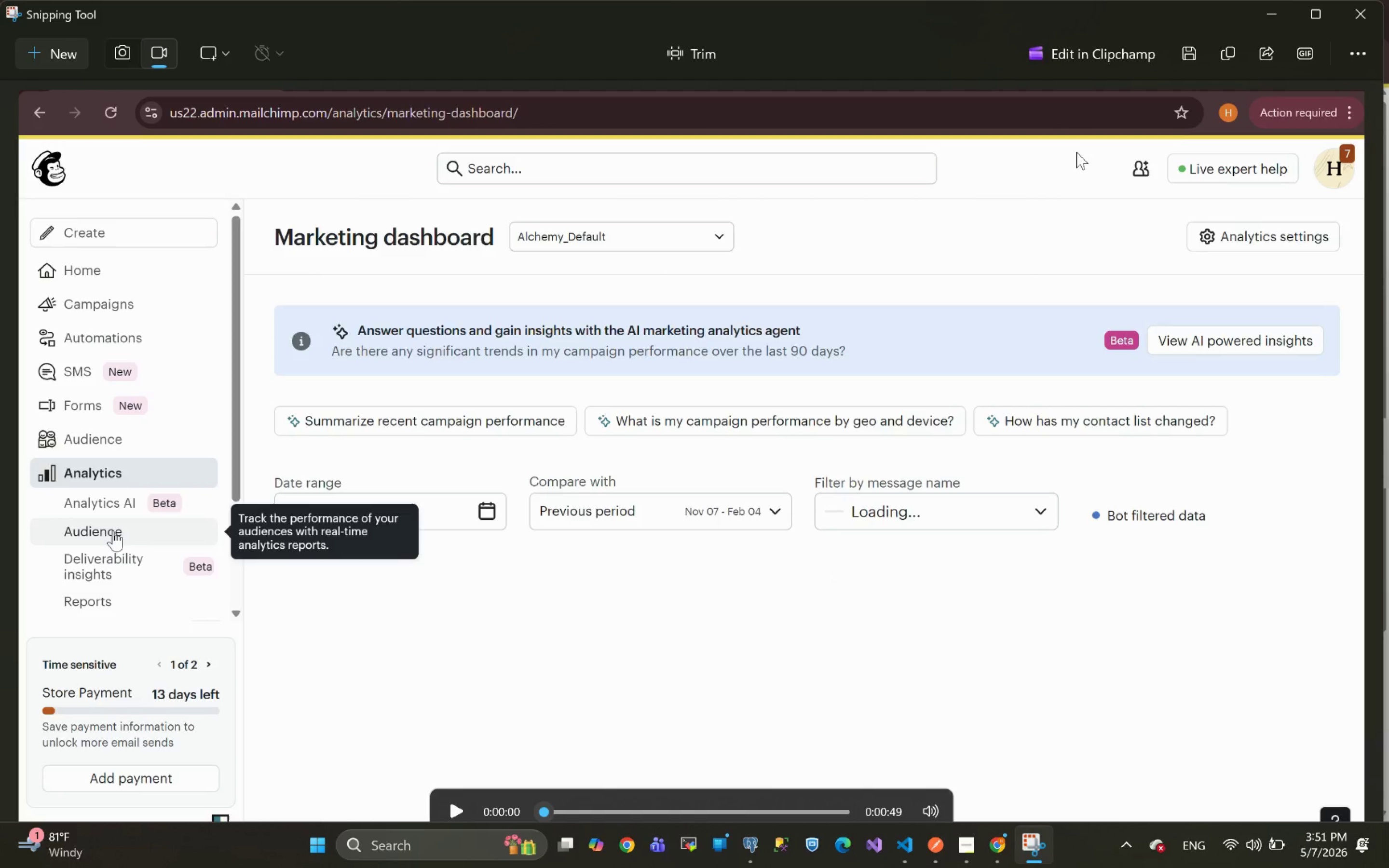 
left_click([1190, 59])
 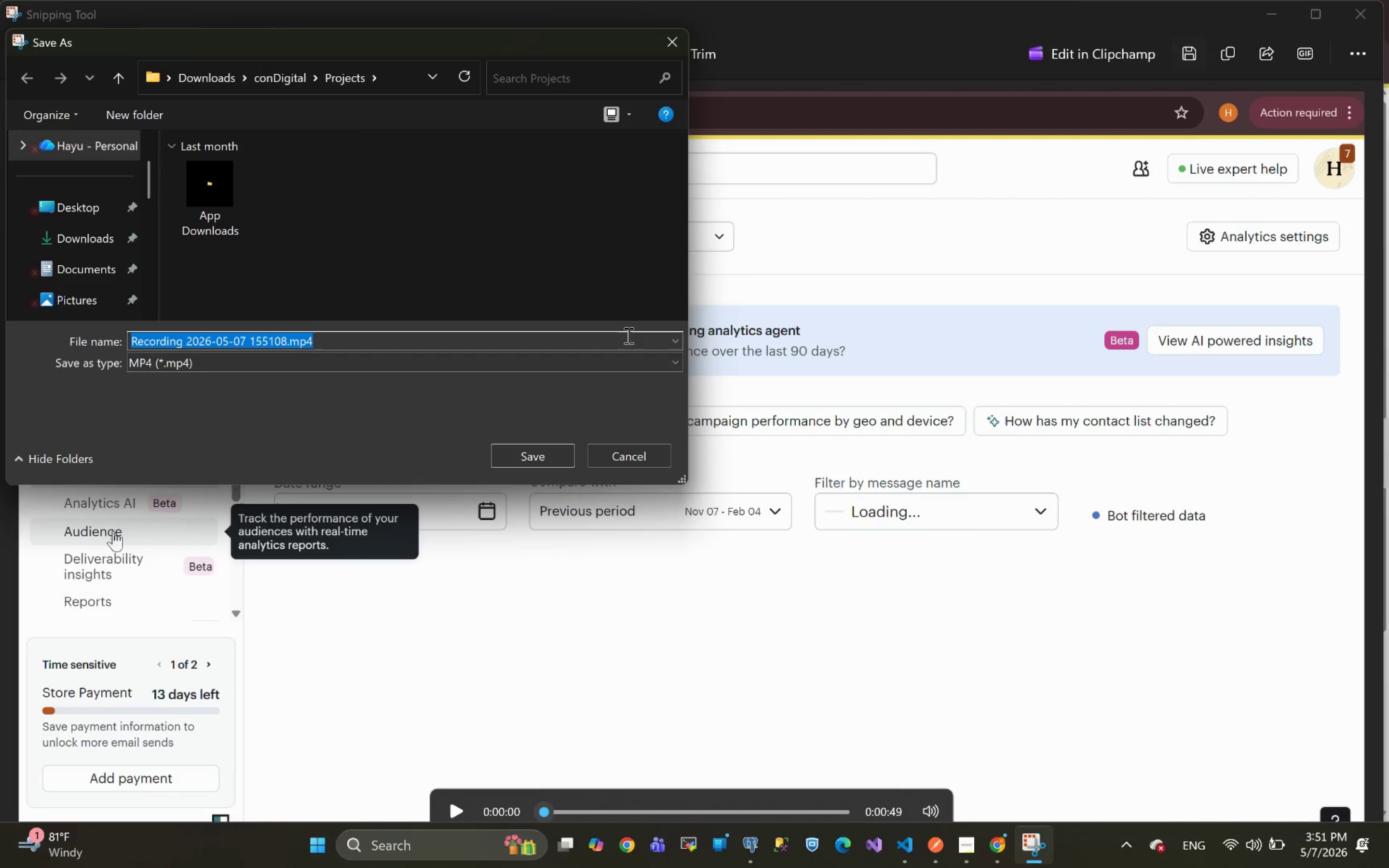 
key(Meta+MetaLeft)
 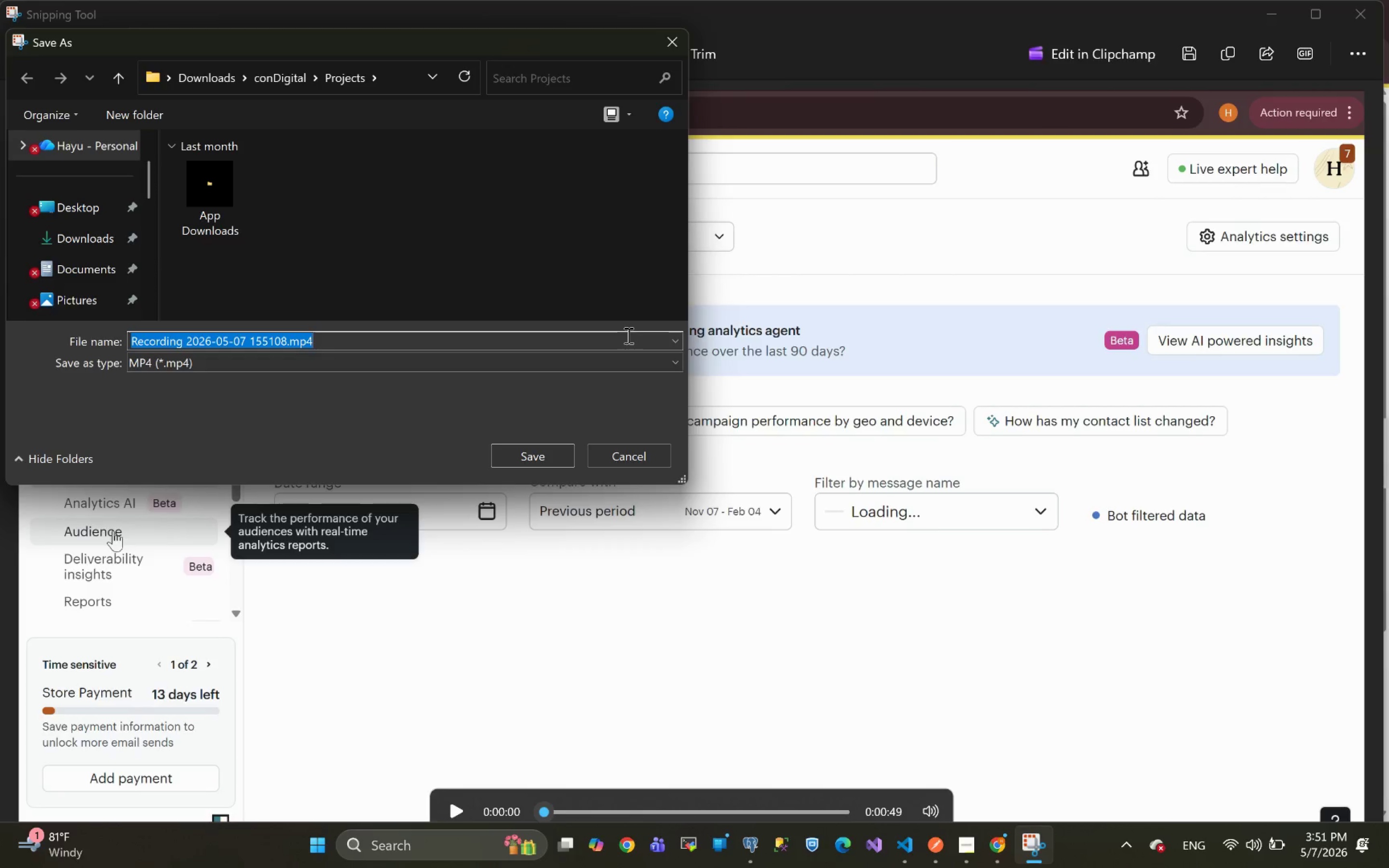 
key(Meta+V)
 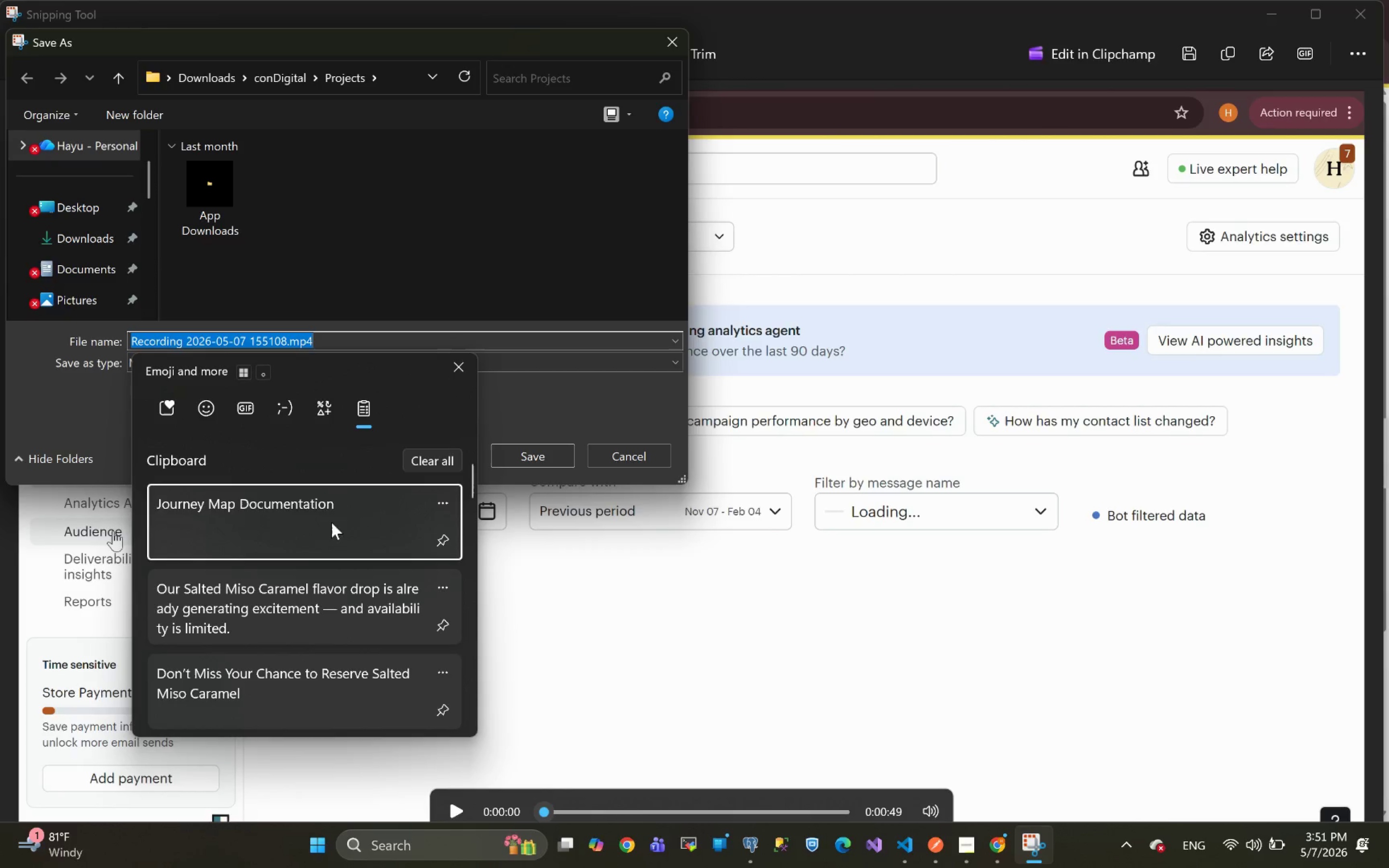 
left_click([300, 517])
 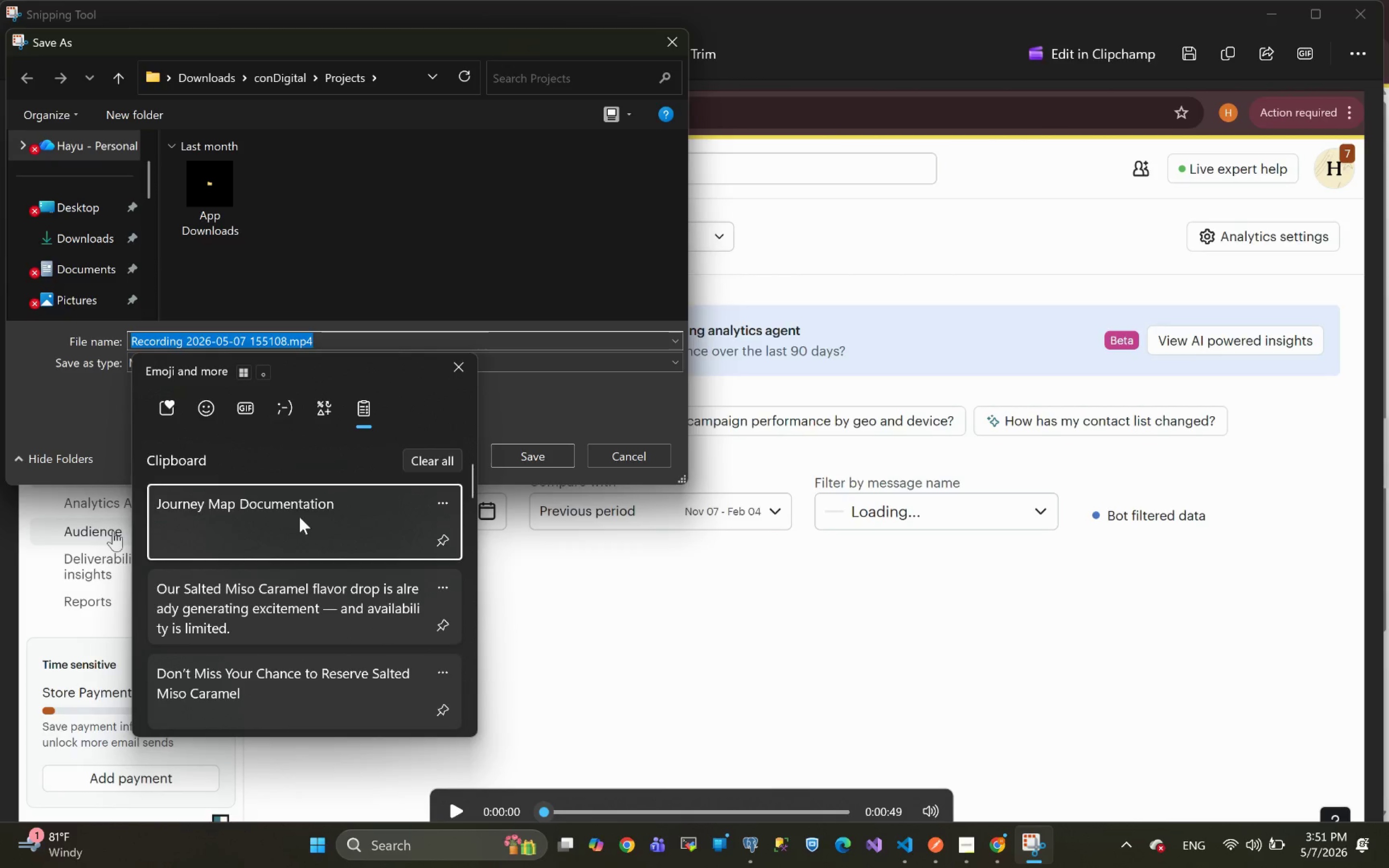 
key(Control+ControlLeft)
 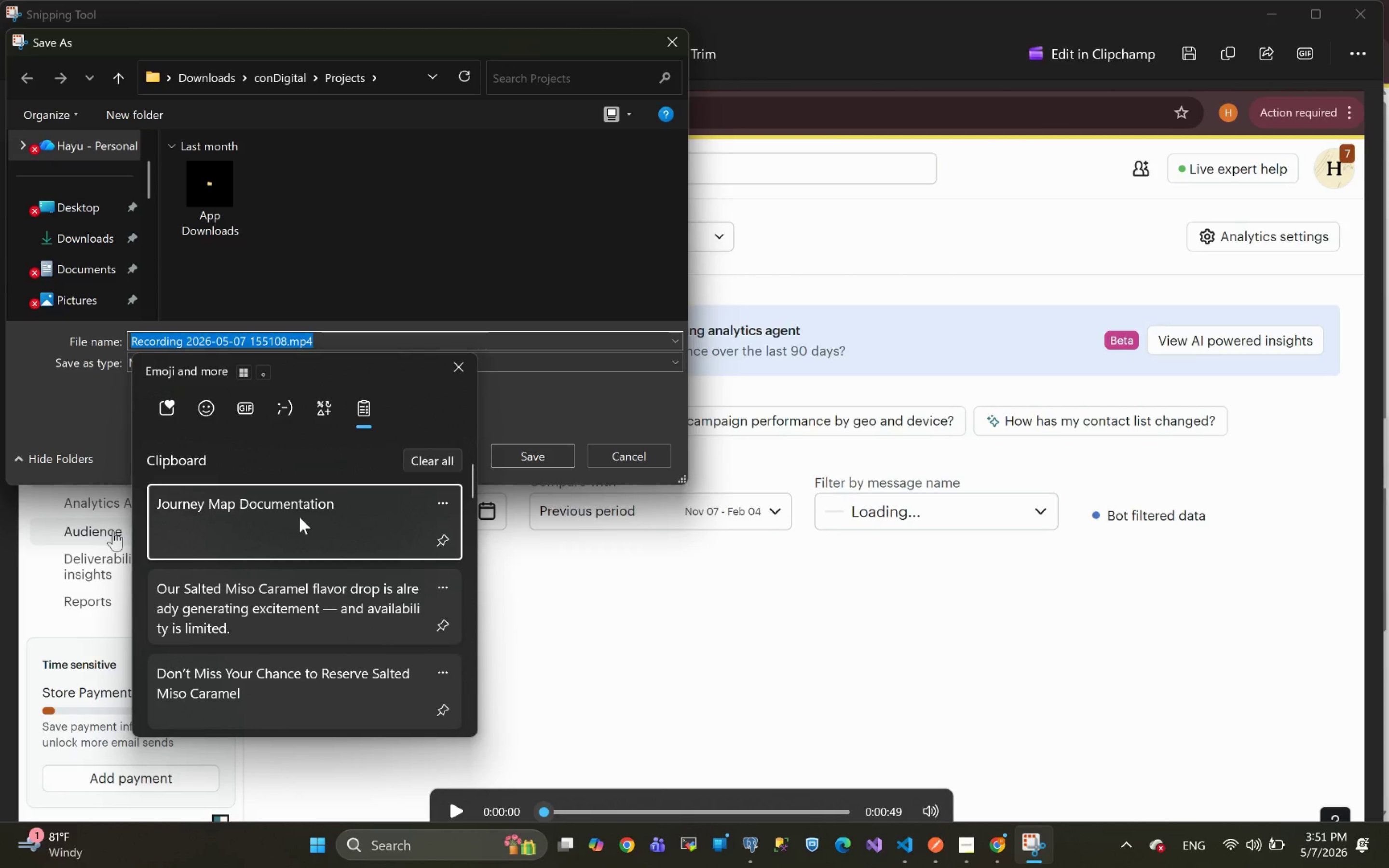 
key(Control+V)
 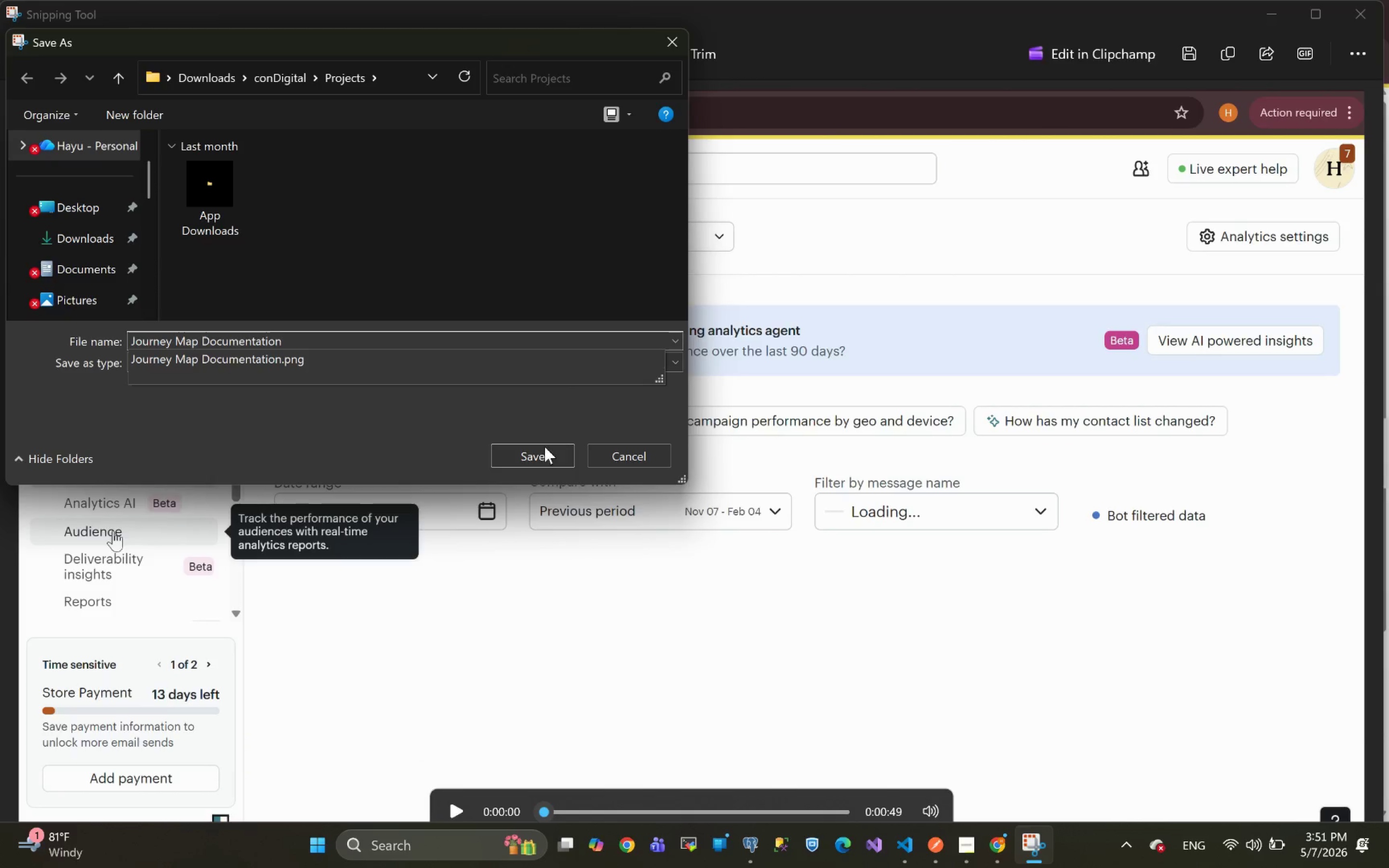 
left_click([532, 461])
 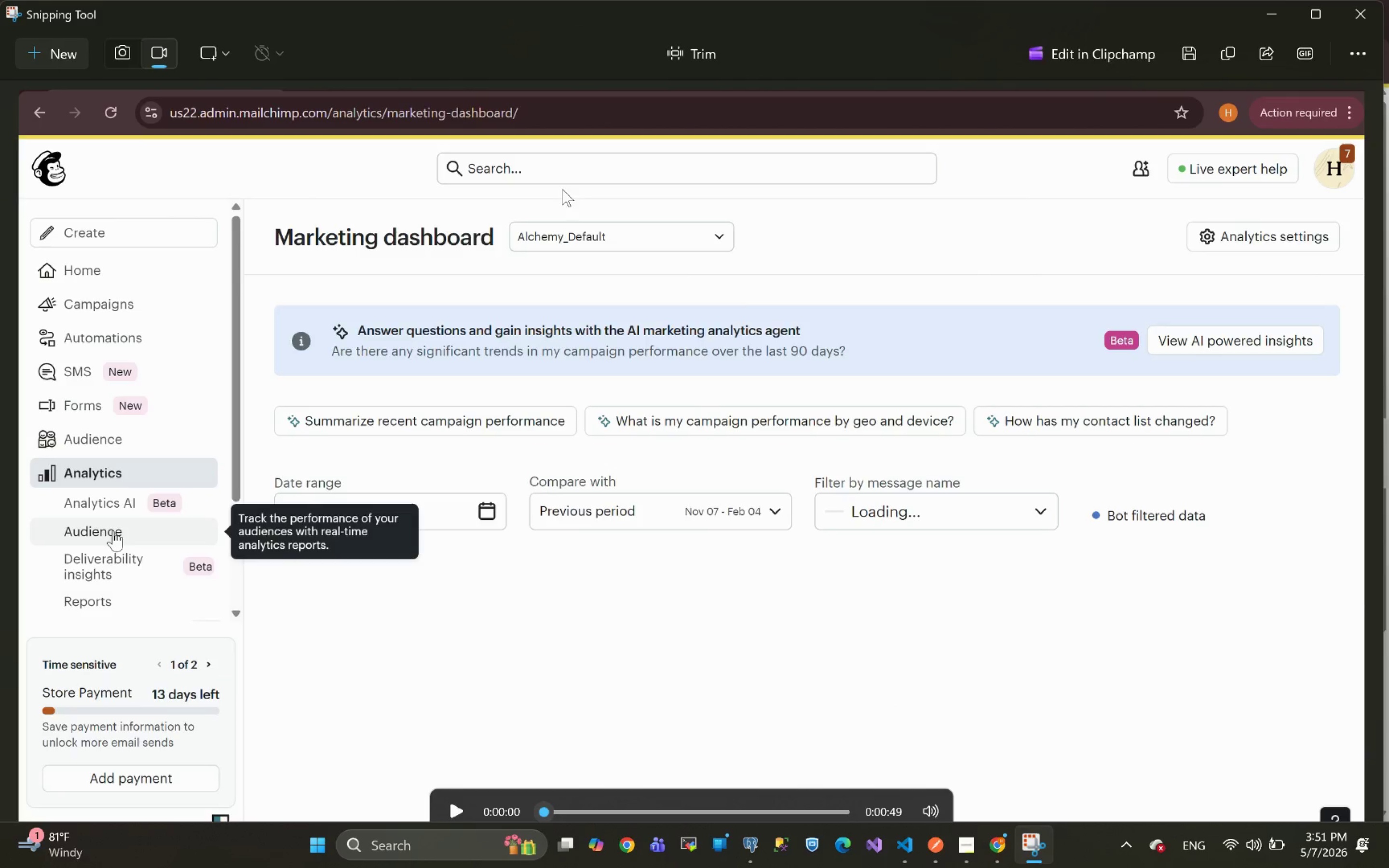 
left_click([48, 167])
 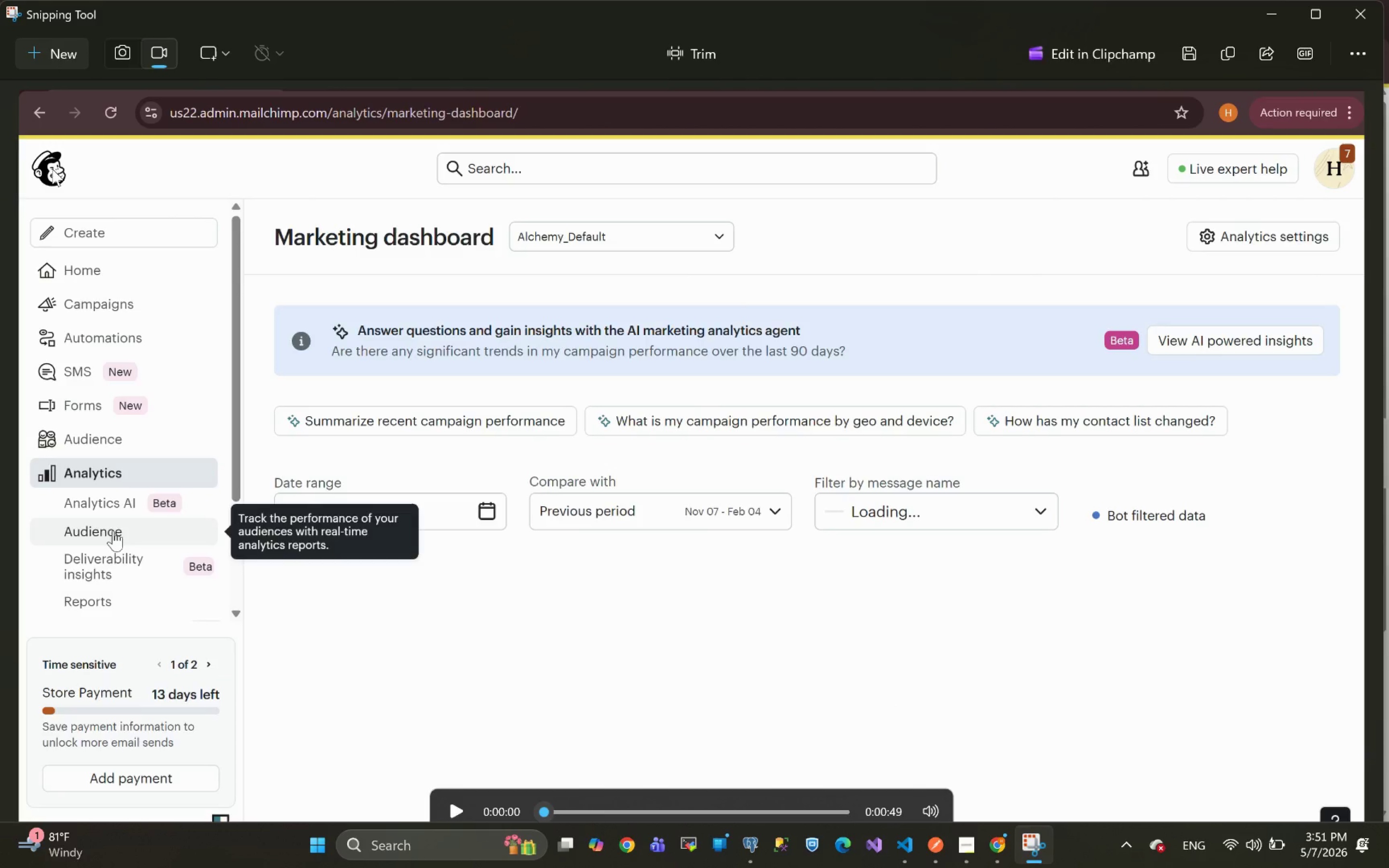 
left_click([52, 169])
 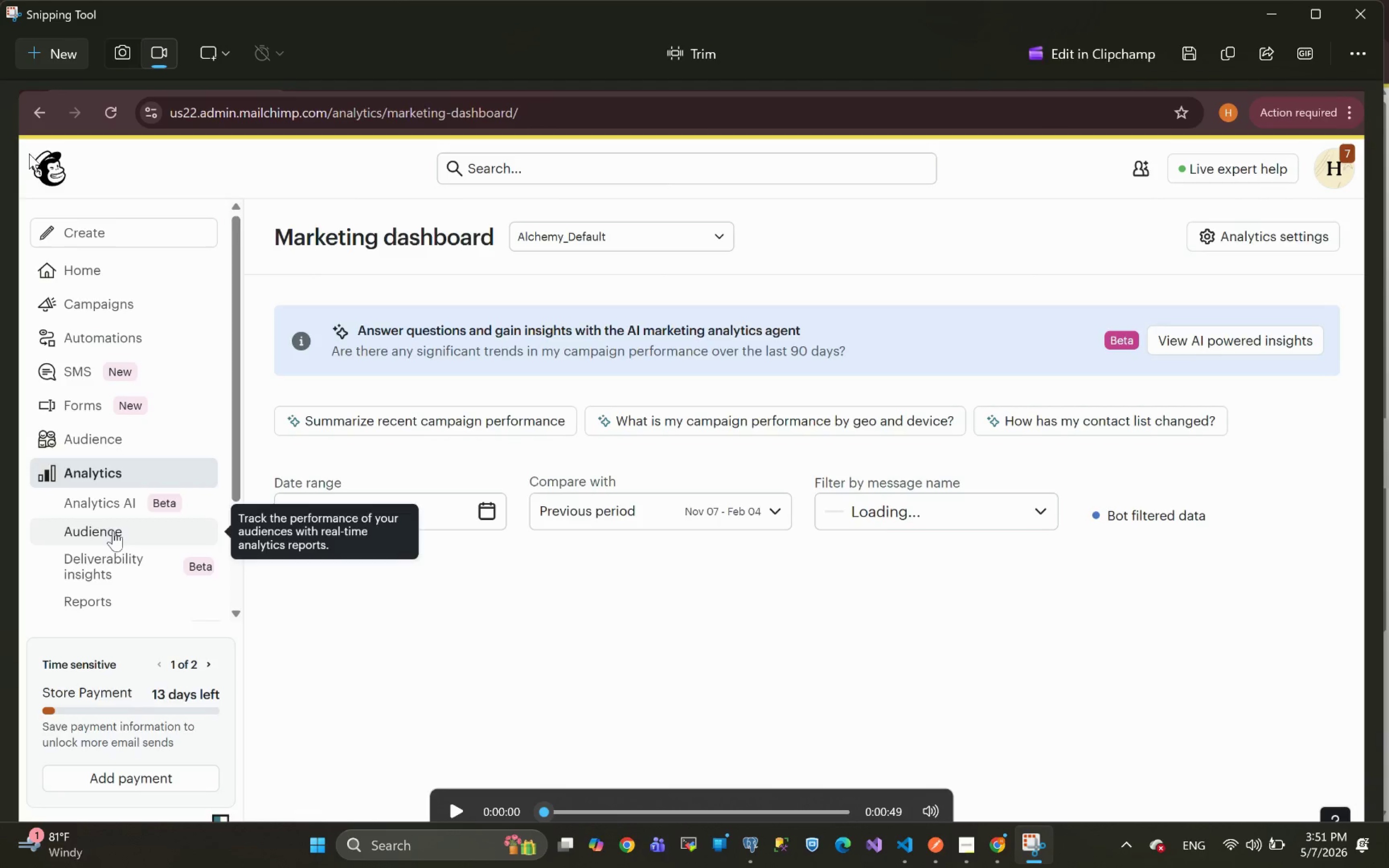 
left_click([47, 164])
 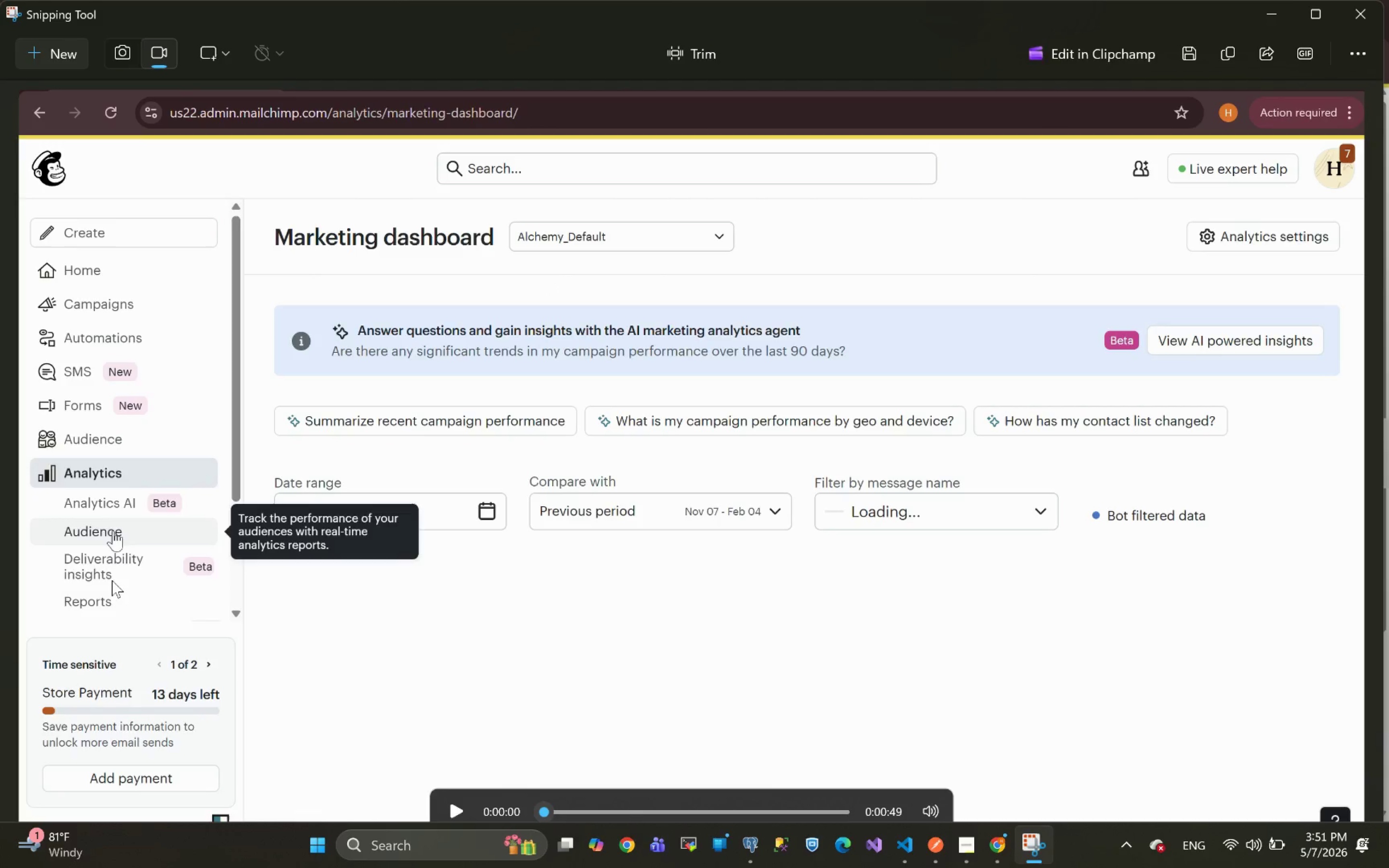 
wait(6.76)
 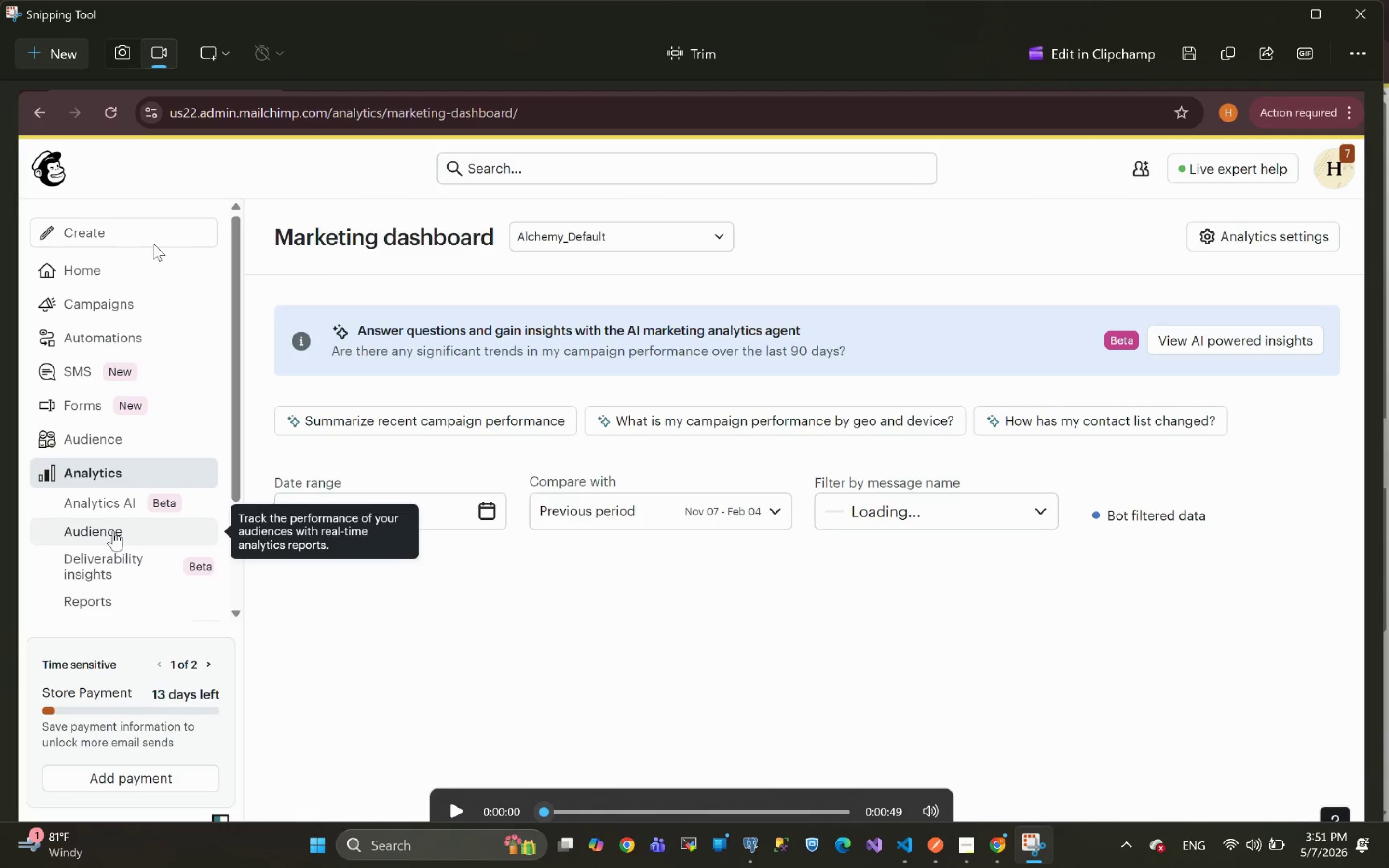 
scroll: coordinate [109, 525], scroll_direction: up, amount: 2.0
 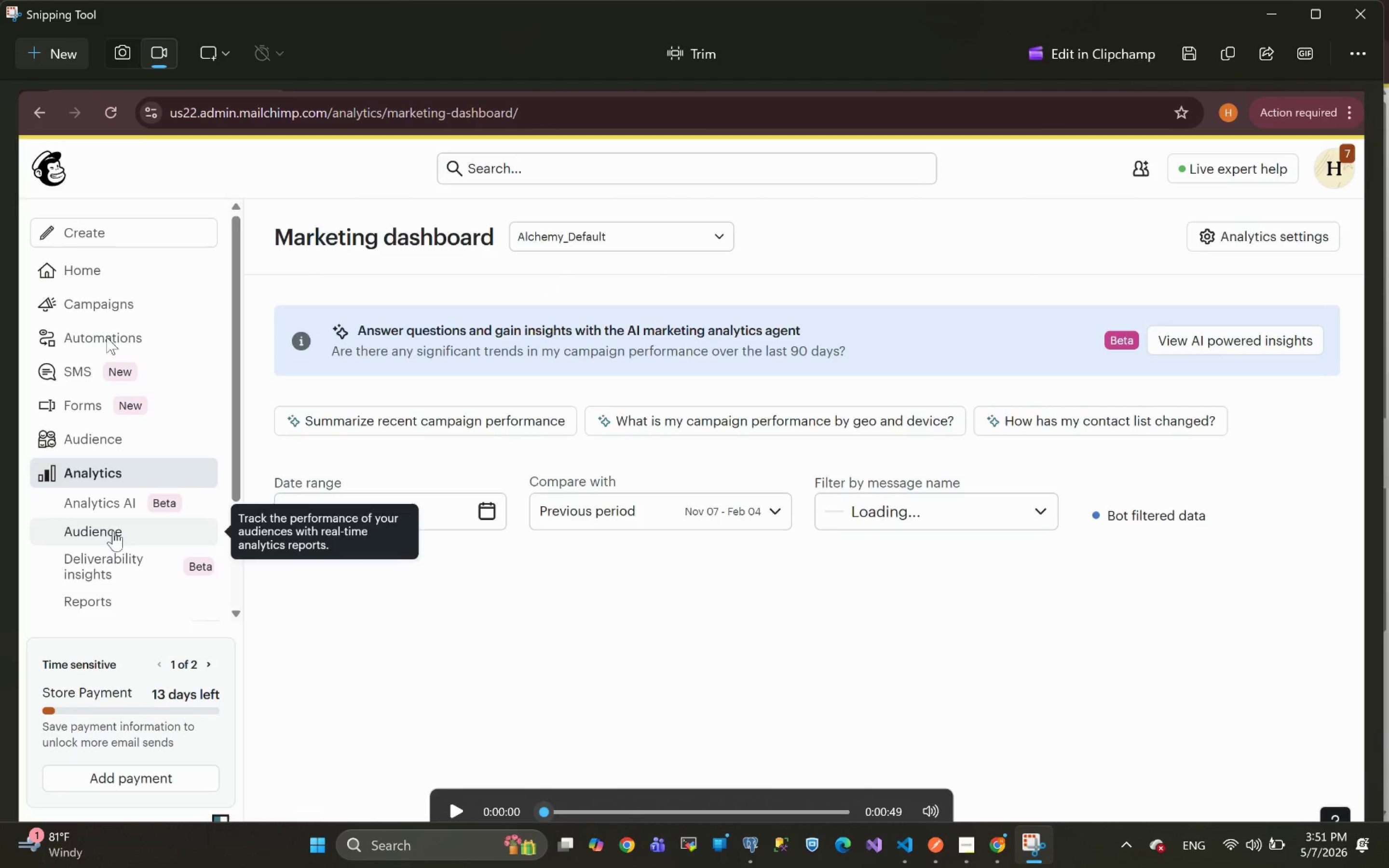 
left_click([106, 337])
 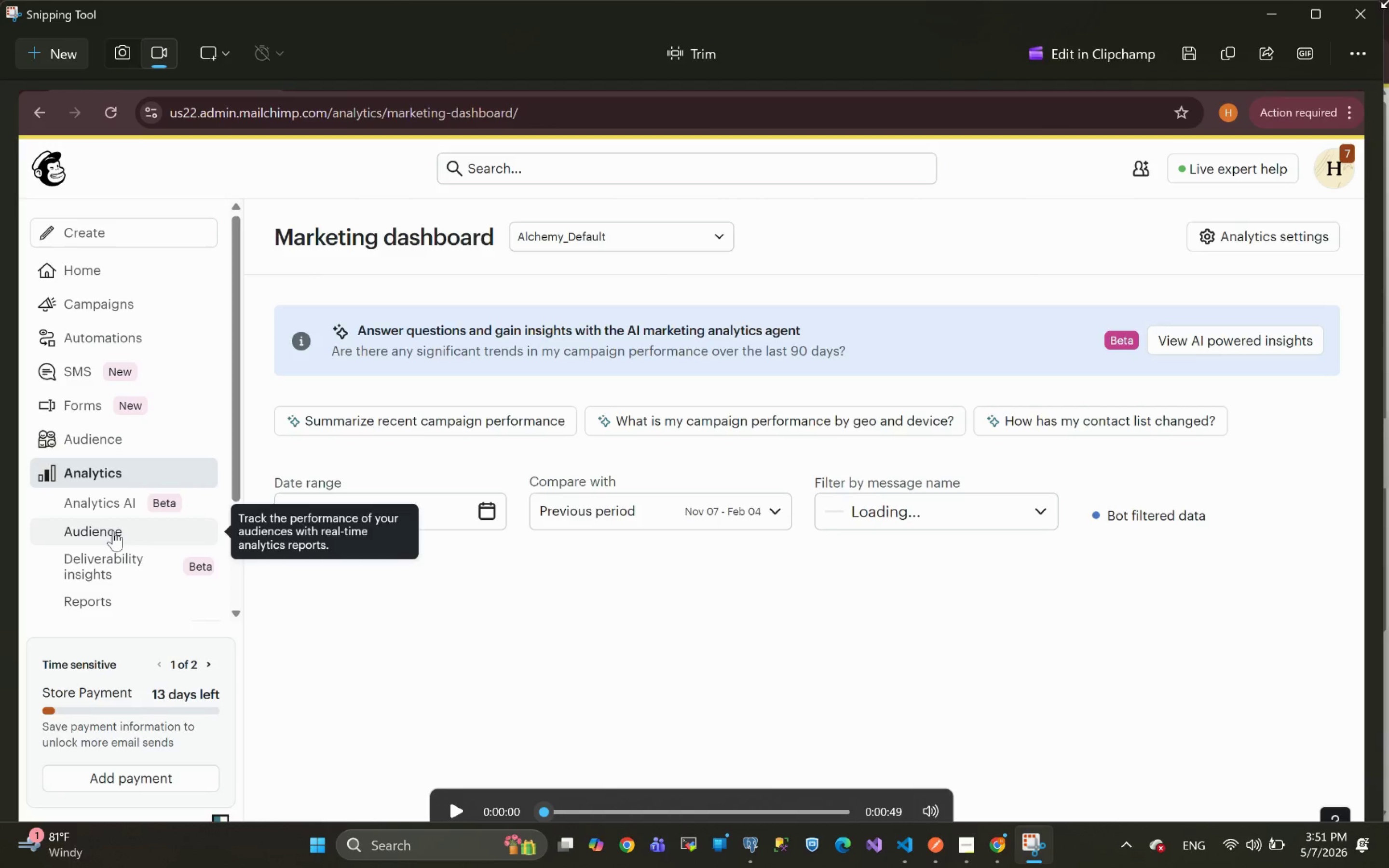 
left_click([1269, 18])
 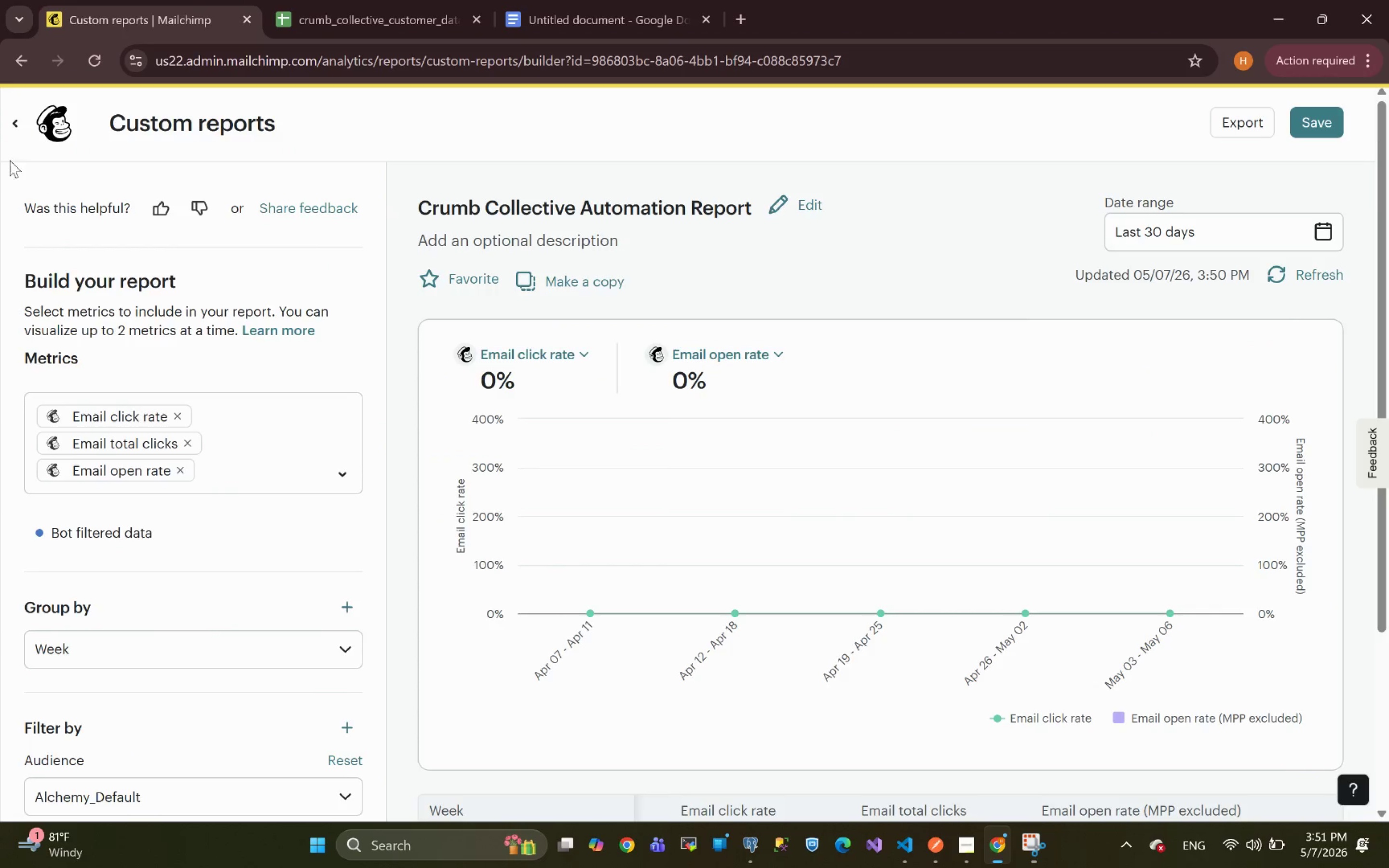 
left_click([48, 136])
 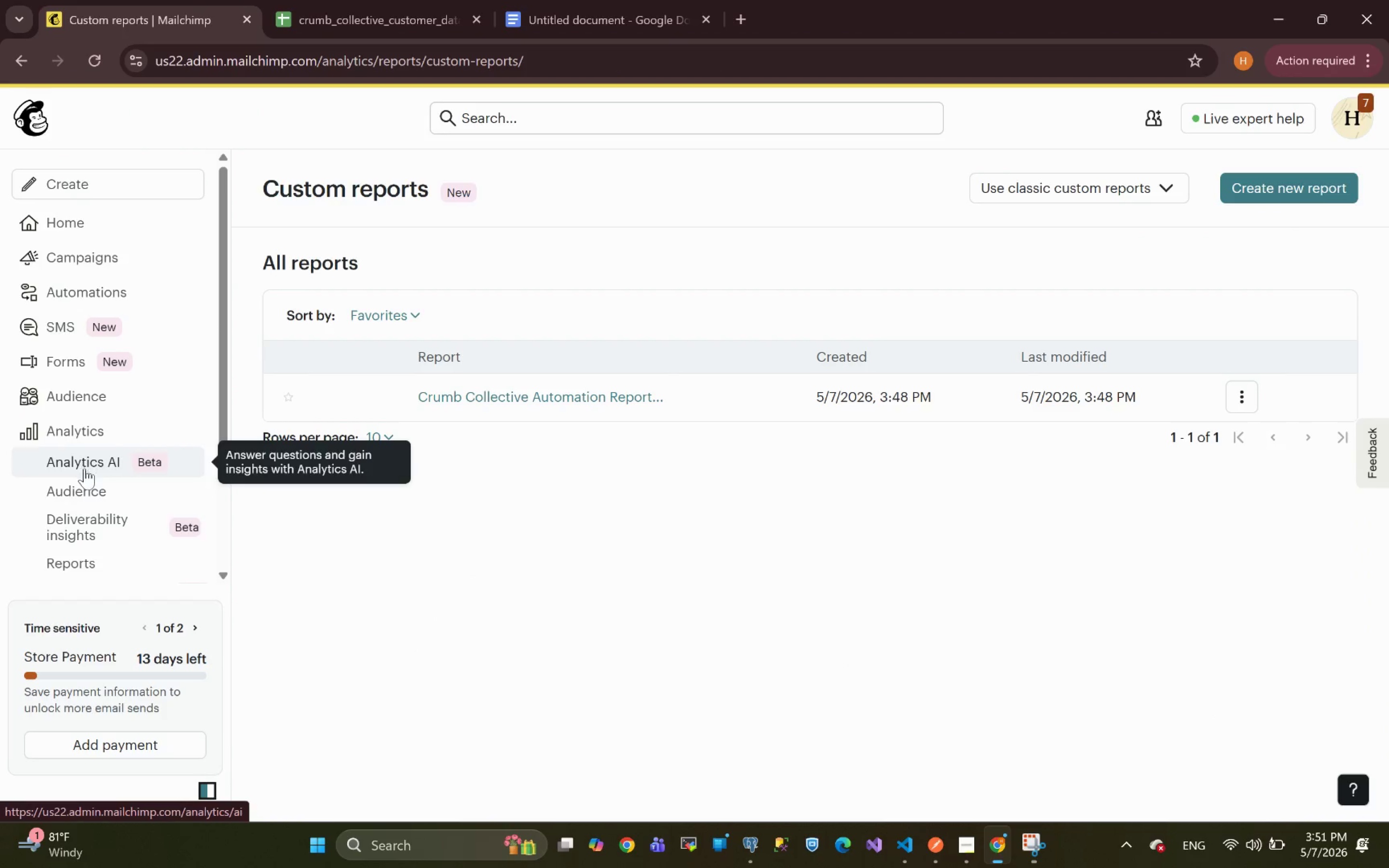 
left_click([80, 398])
 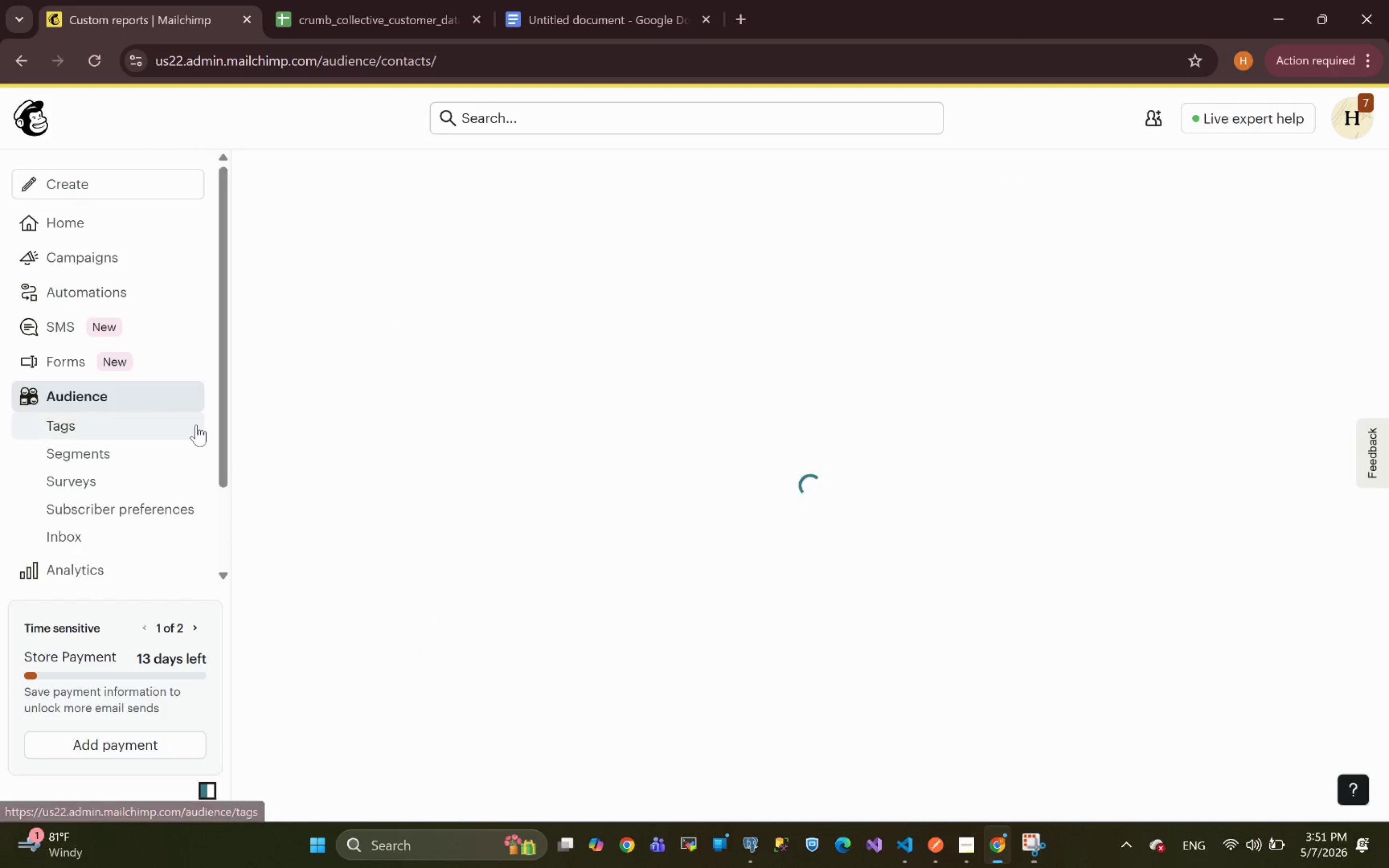 
left_click([90, 452])
 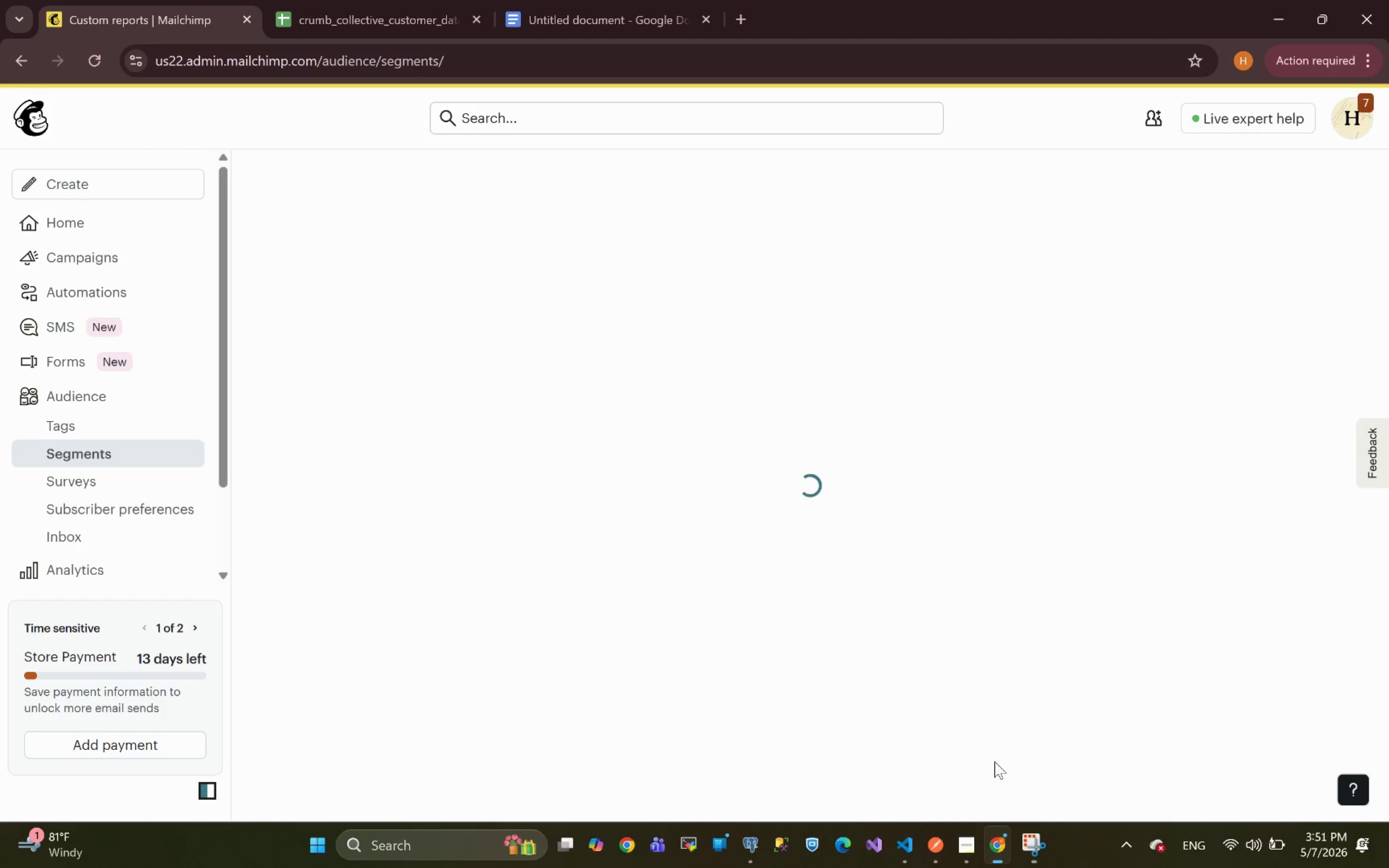 
left_click([969, 846])